 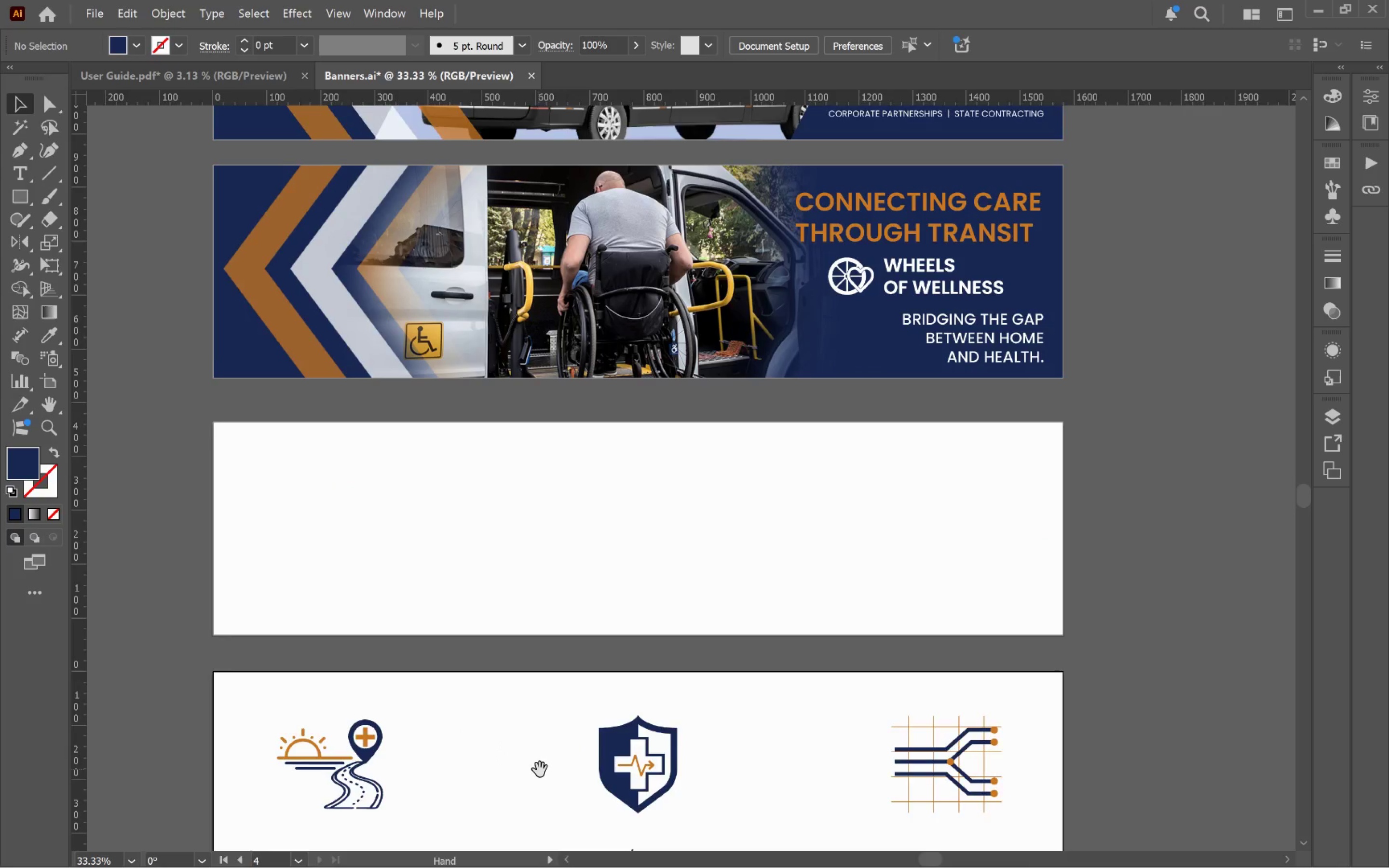 
hold_key(key=Space, duration=0.61)
 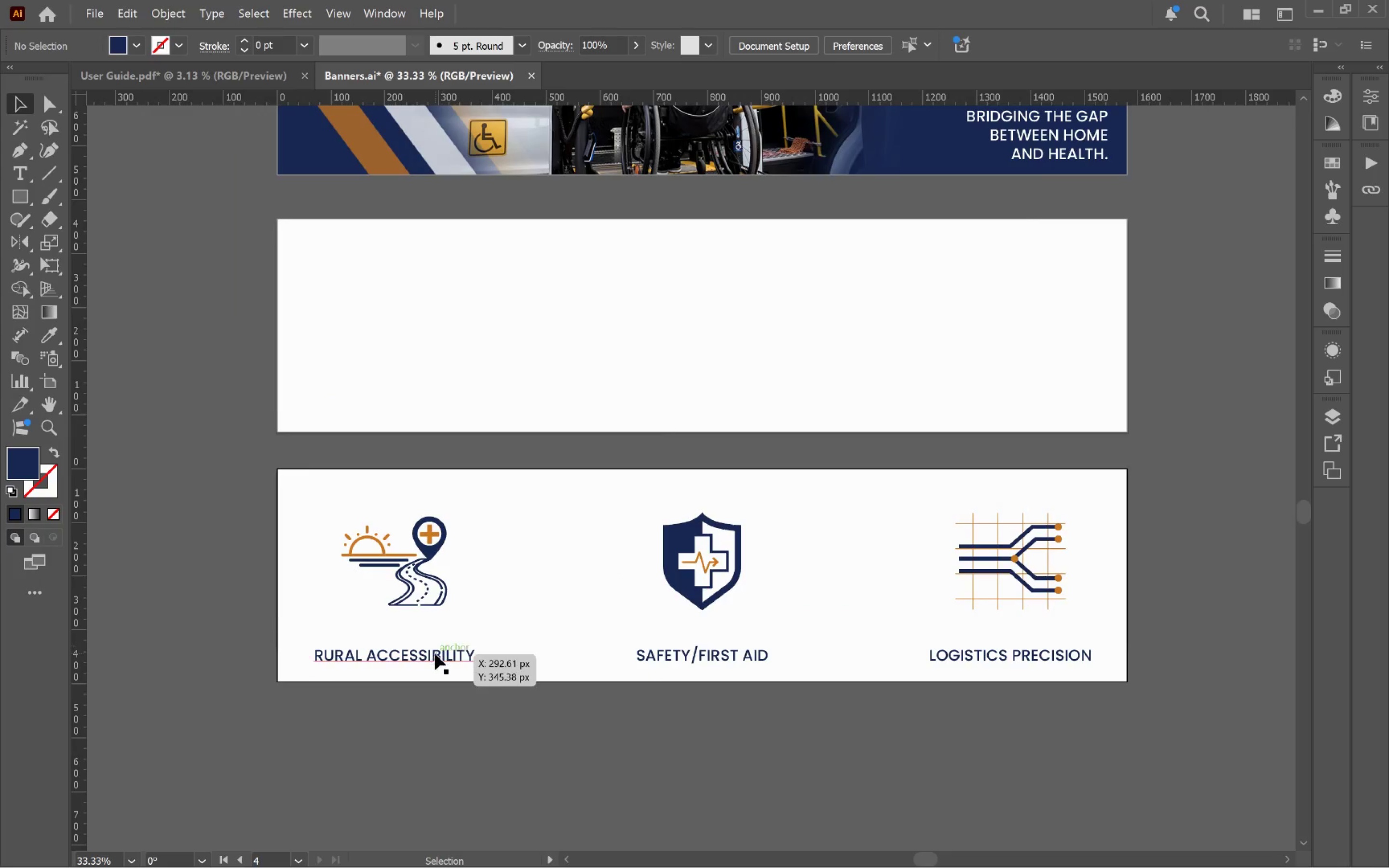 
left_click_drag(start_coordinate=[543, 768], to_coordinate=[607, 564])
 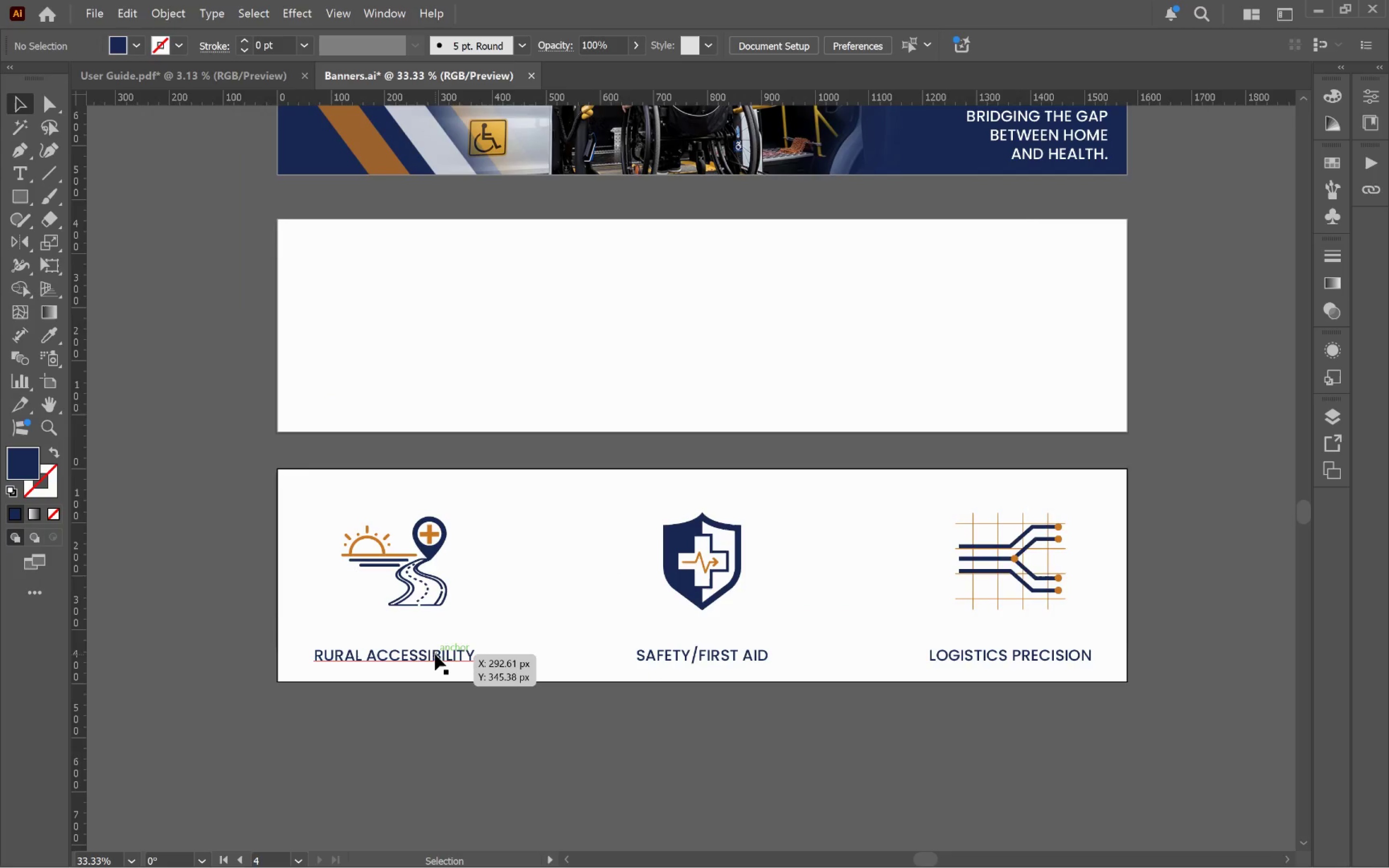 
left_click_drag(start_coordinate=[435, 654], to_coordinate=[437, 497])
 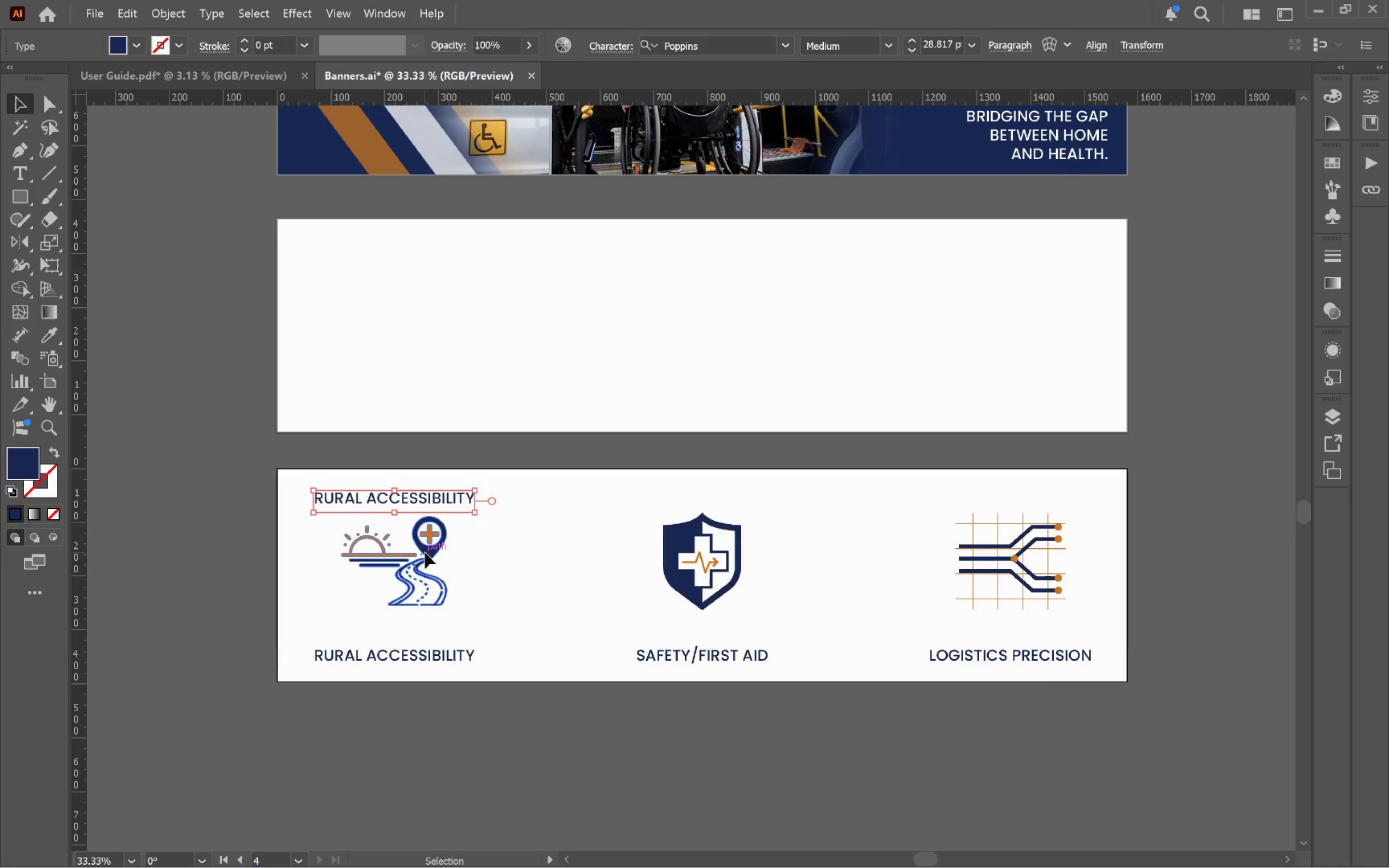 
hold_key(key=AltLeft, duration=1.26)
 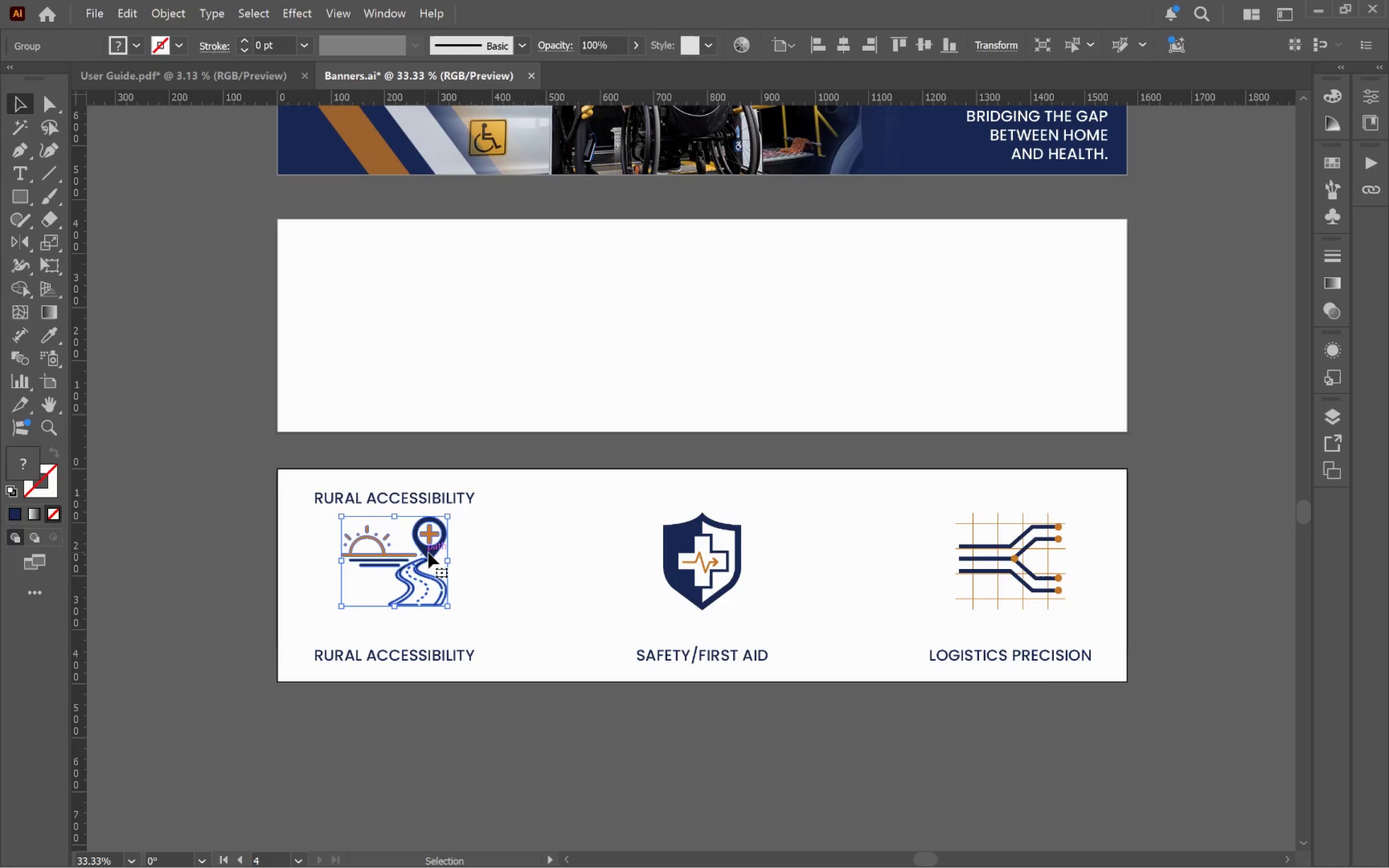 
hold_key(key=ShiftLeft, duration=1.15)
 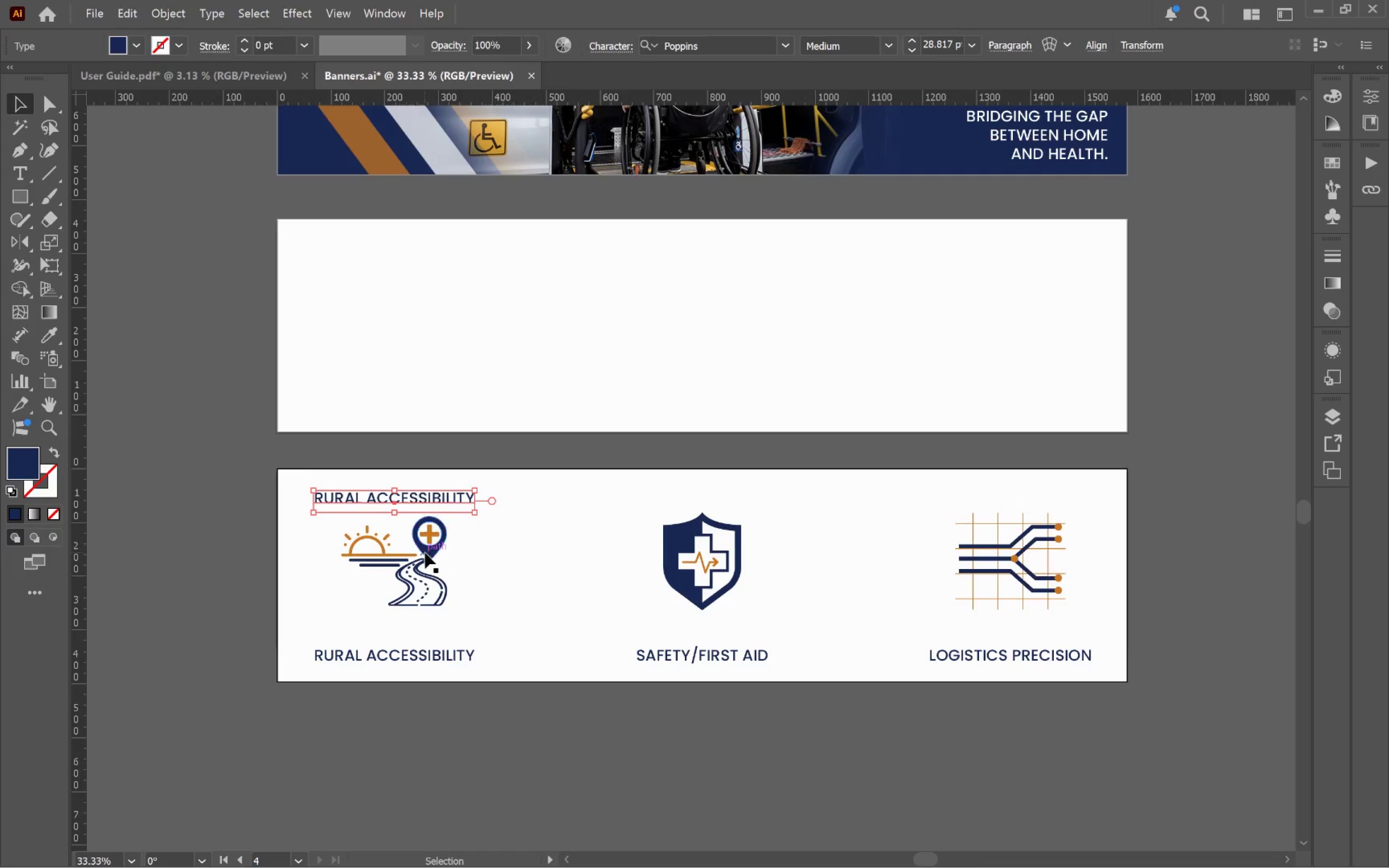 
left_click([425, 553])
 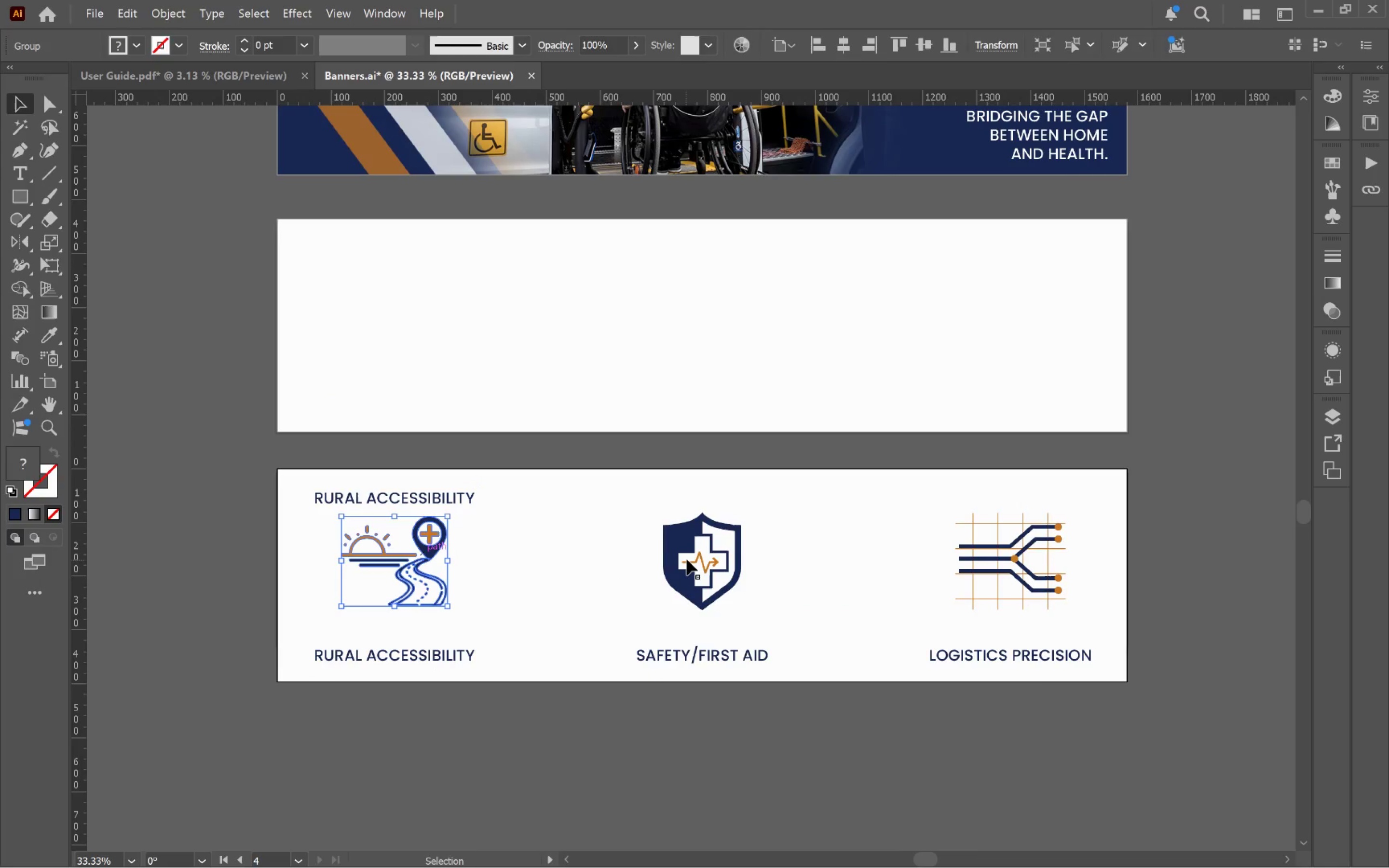 
hold_key(key=ShiftLeft, duration=1.2)
left_click([687, 559])
 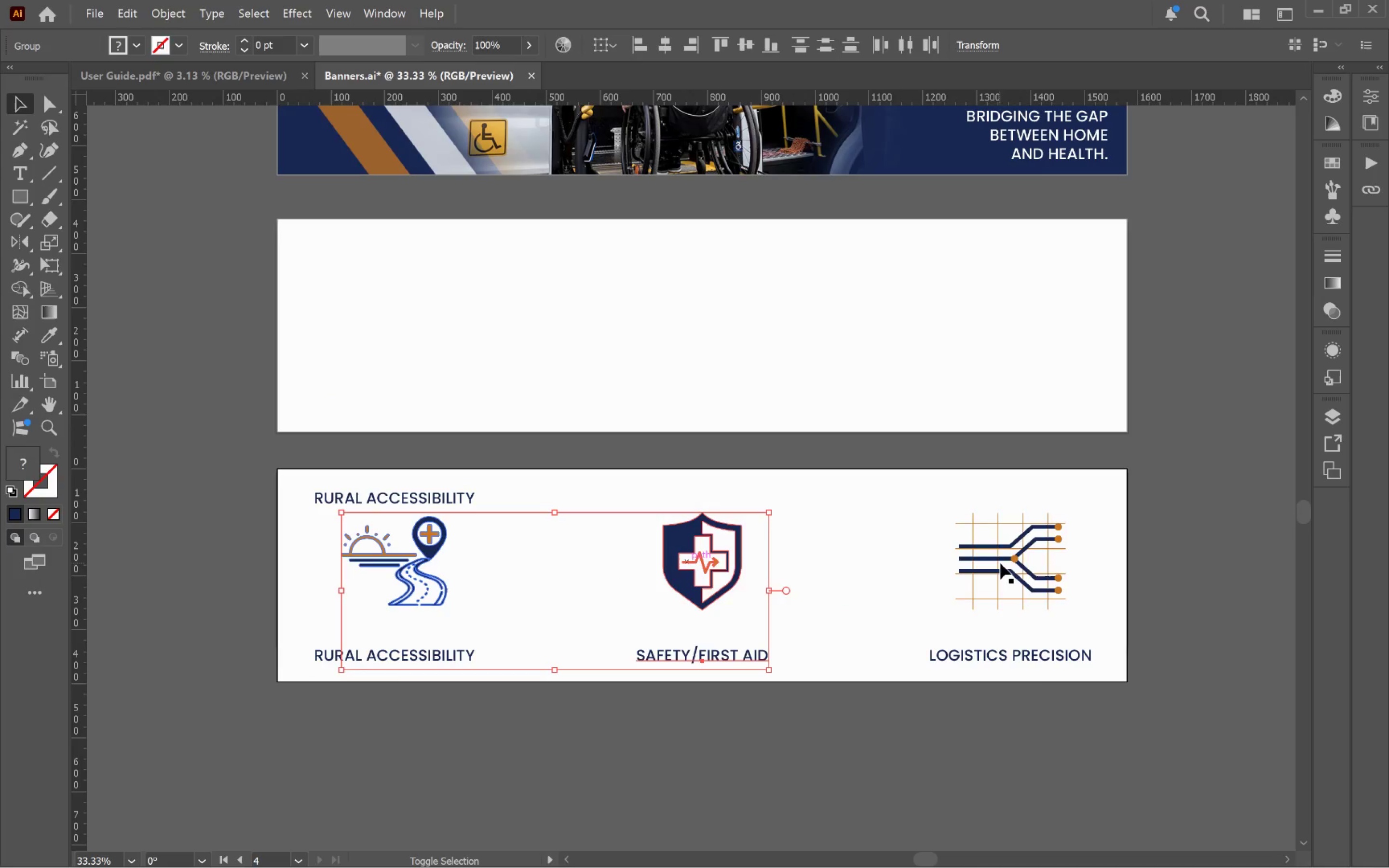 
left_click([1000, 563])
 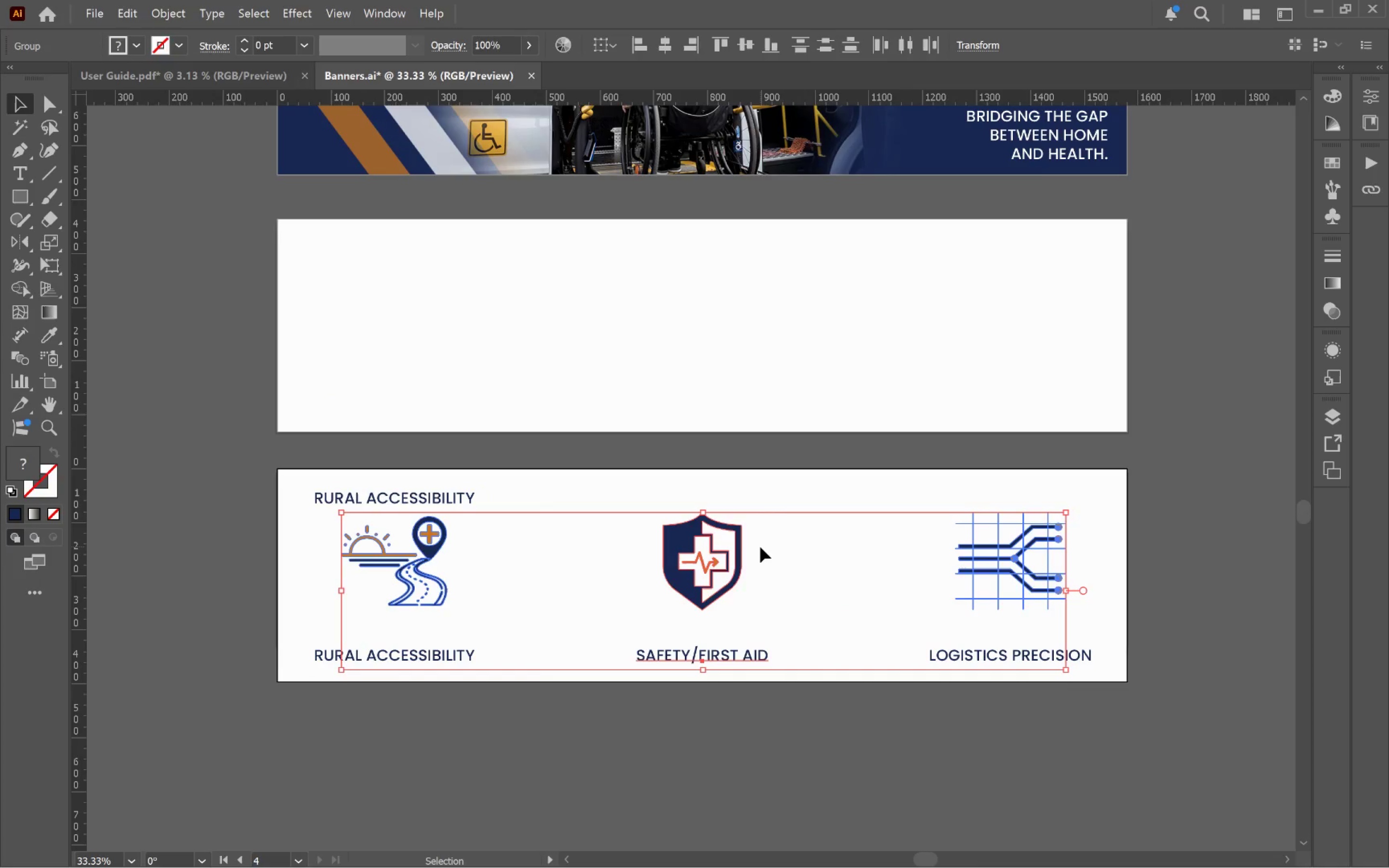 
hold_key(key=AltLeft, duration=1.05)
scroll: coordinate [709, 525], scroll_direction: up, amount: 3.0
 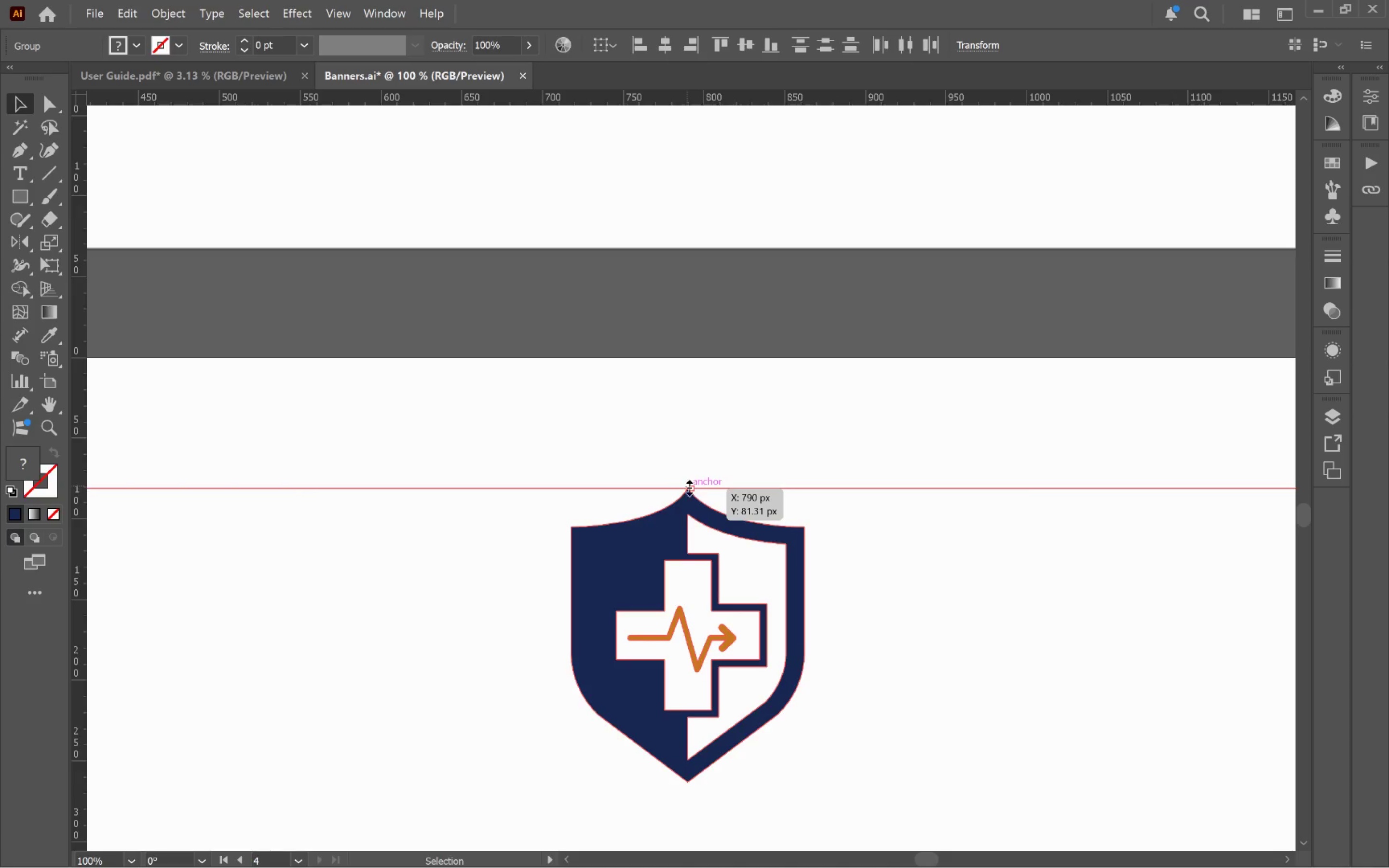 
left_click_drag(start_coordinate=[688, 486], to_coordinate=[694, 544])
 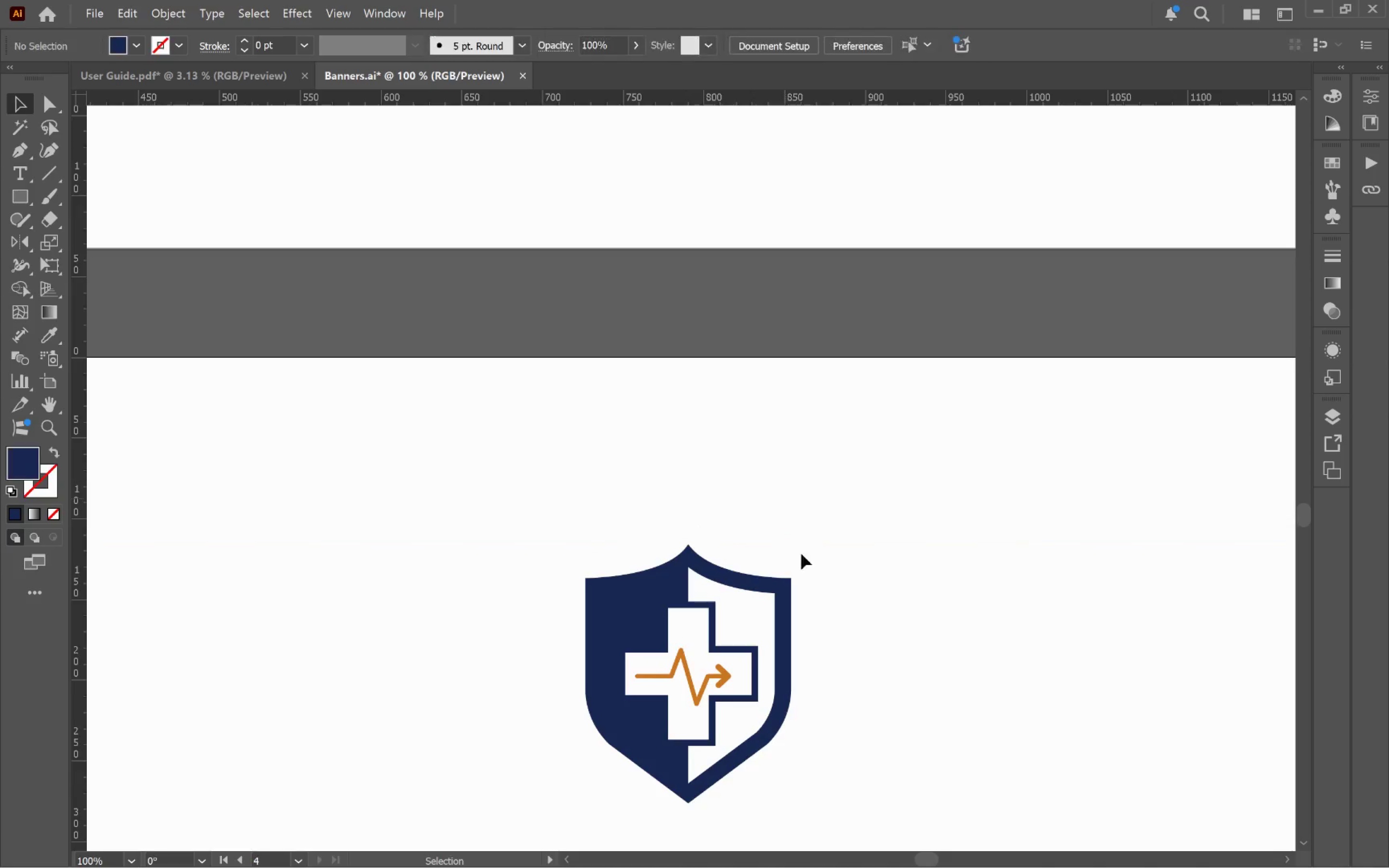 
hold_key(key=ShiftLeft, duration=2.19)
 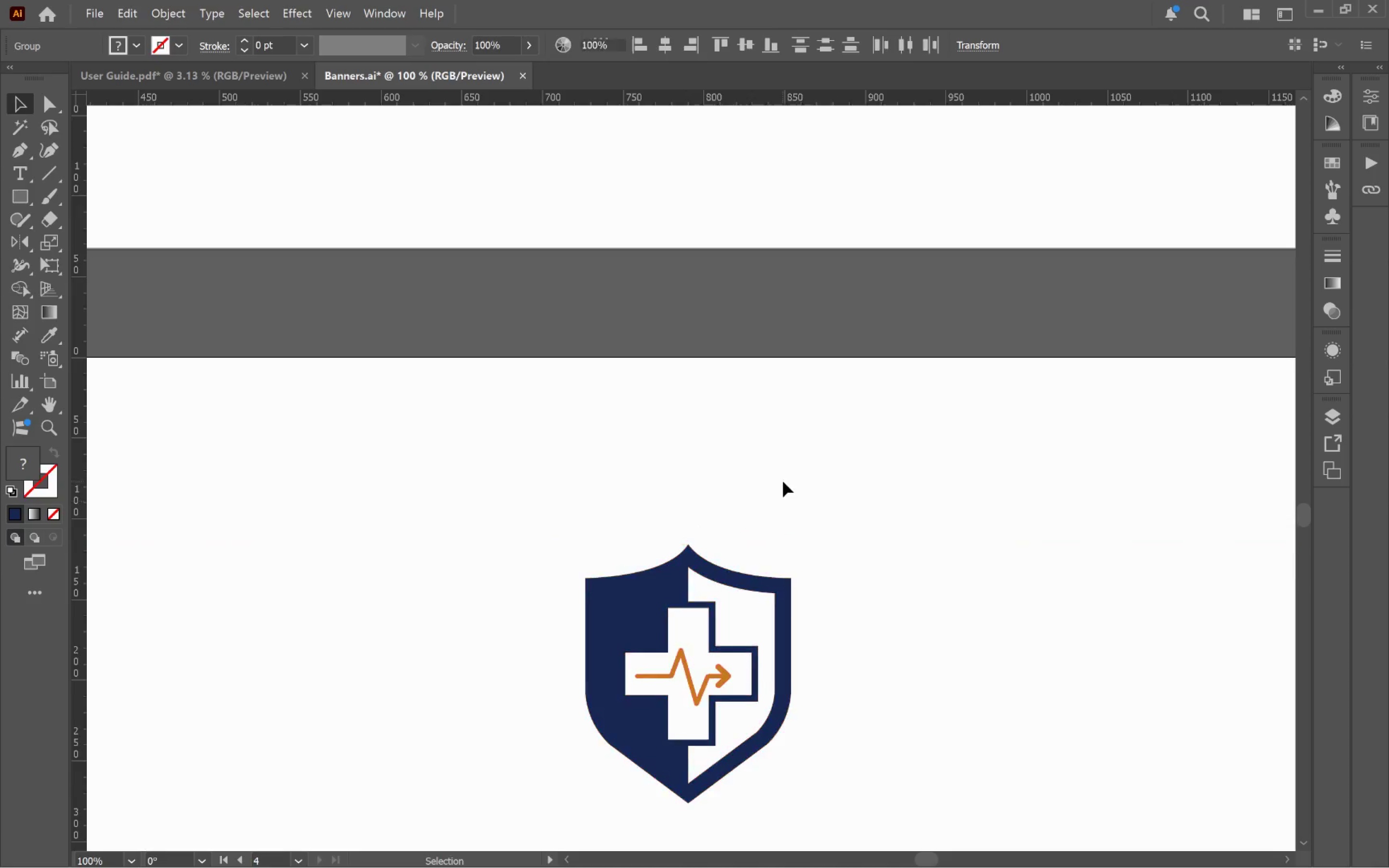 
left_click([782, 481])
 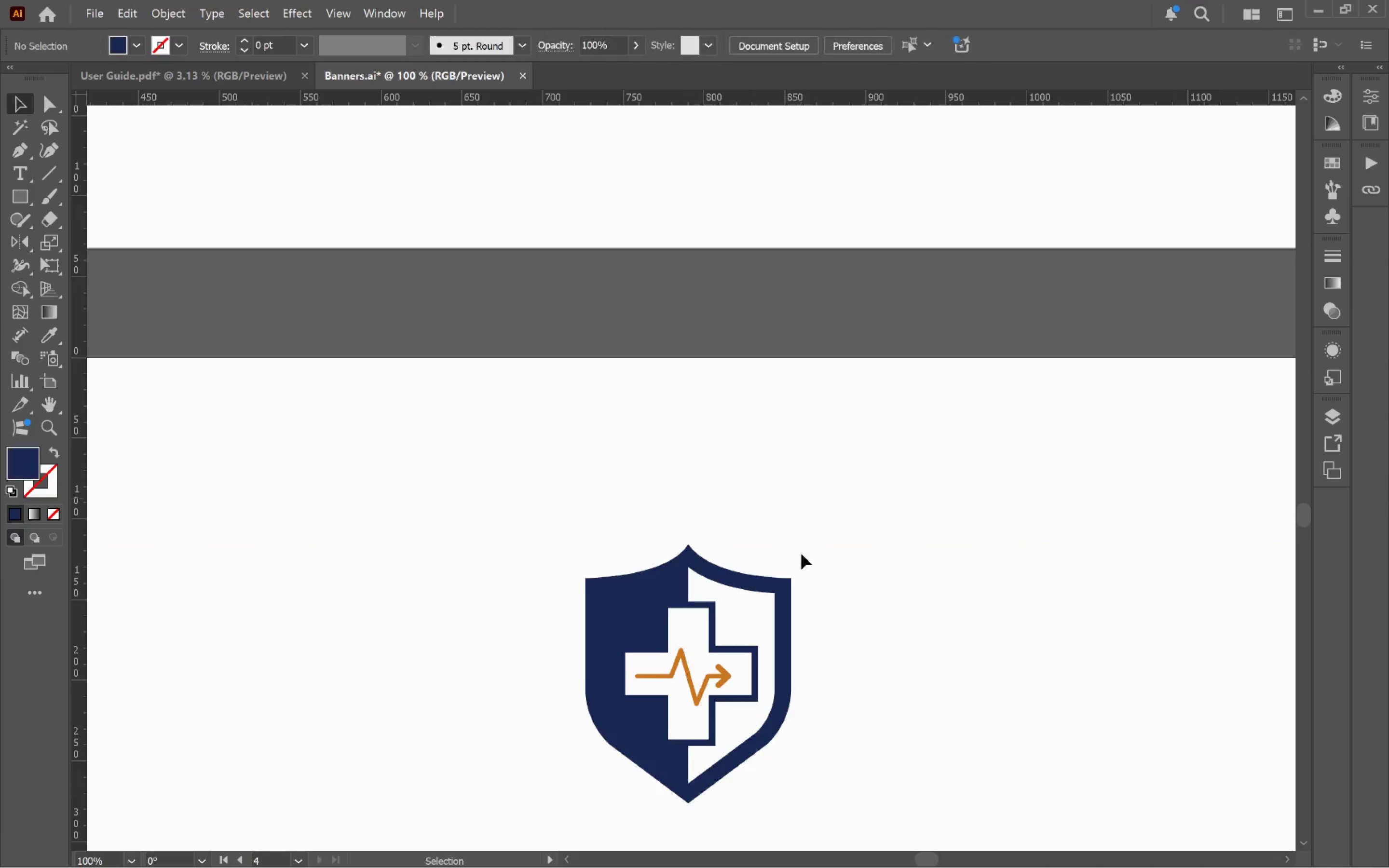 
hold_key(key=AltLeft, duration=0.7)
 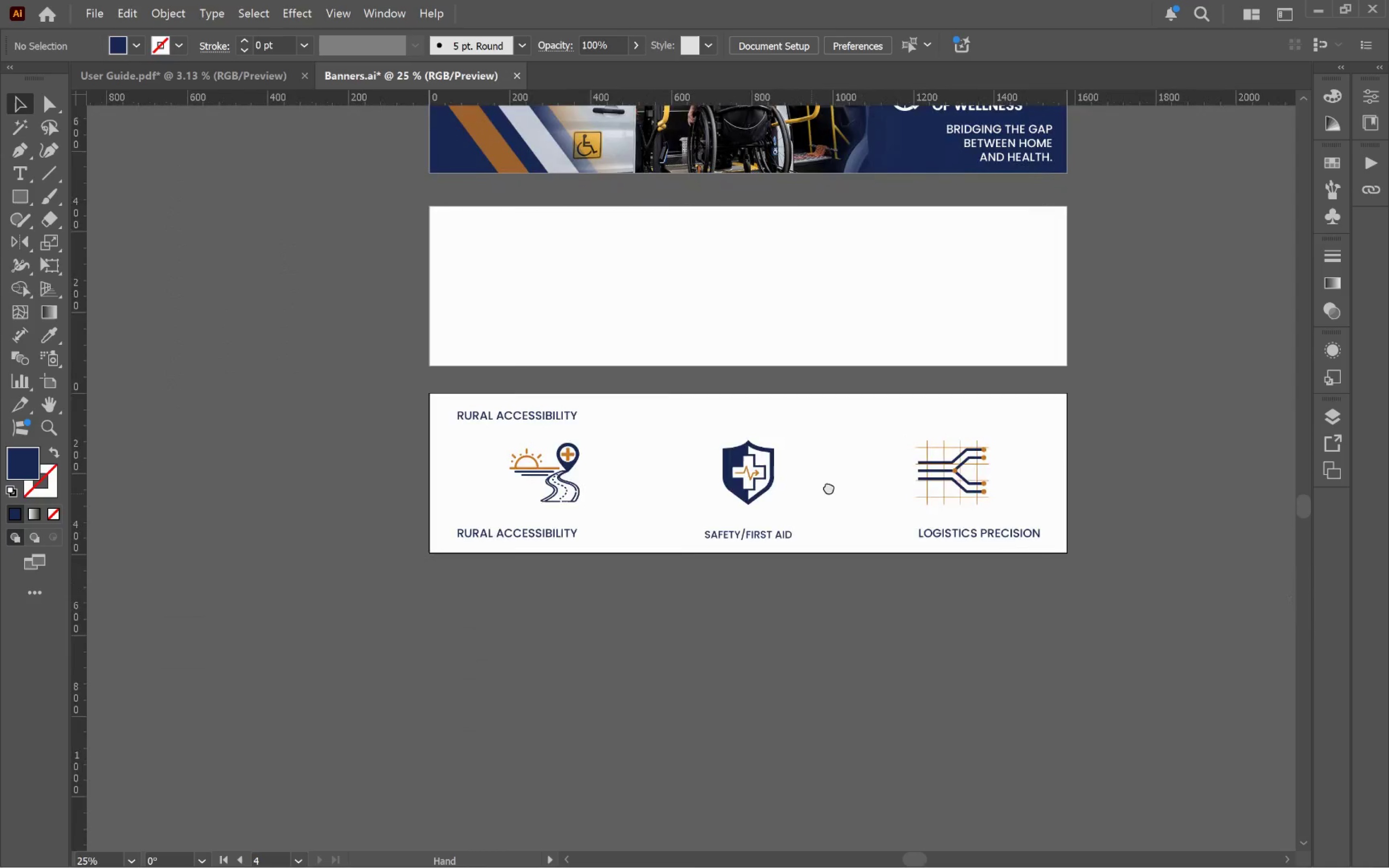 
hold_key(key=Space, duration=0.72)
 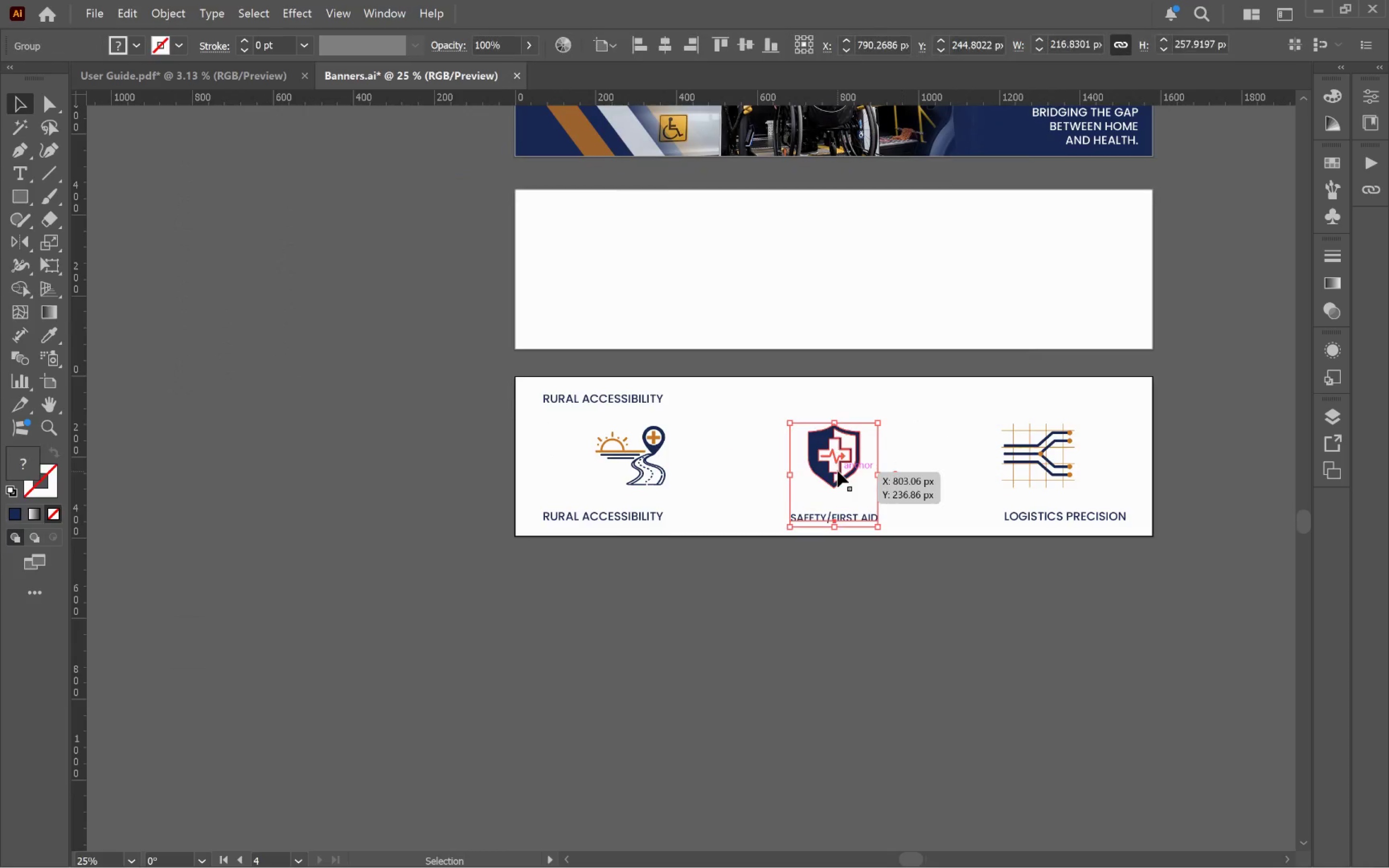 
left_click_drag(start_coordinate=[864, 623], to_coordinate=[902, 473])
 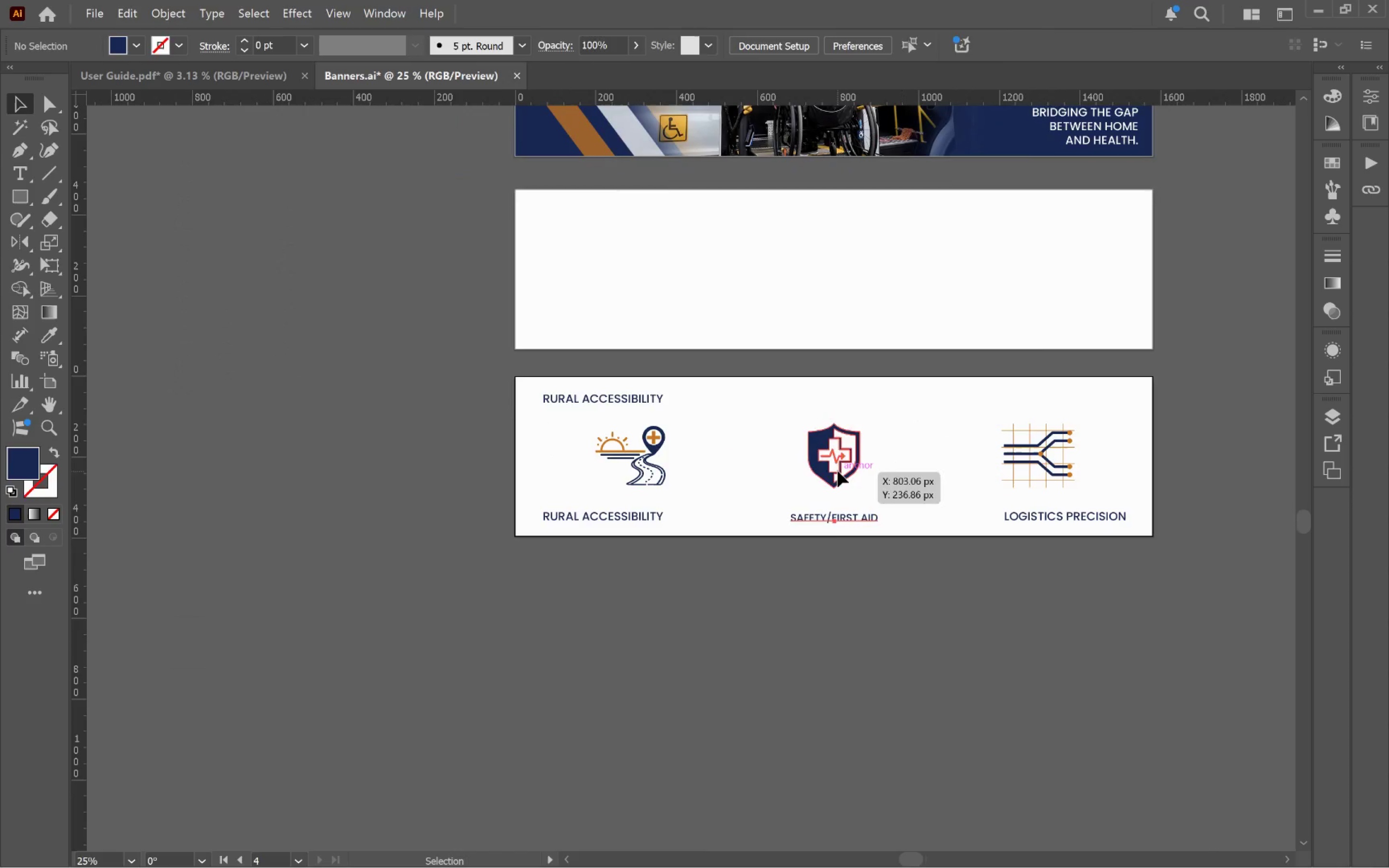 
scroll: coordinate [838, 581], scroll_direction: down, amount: 4.0
 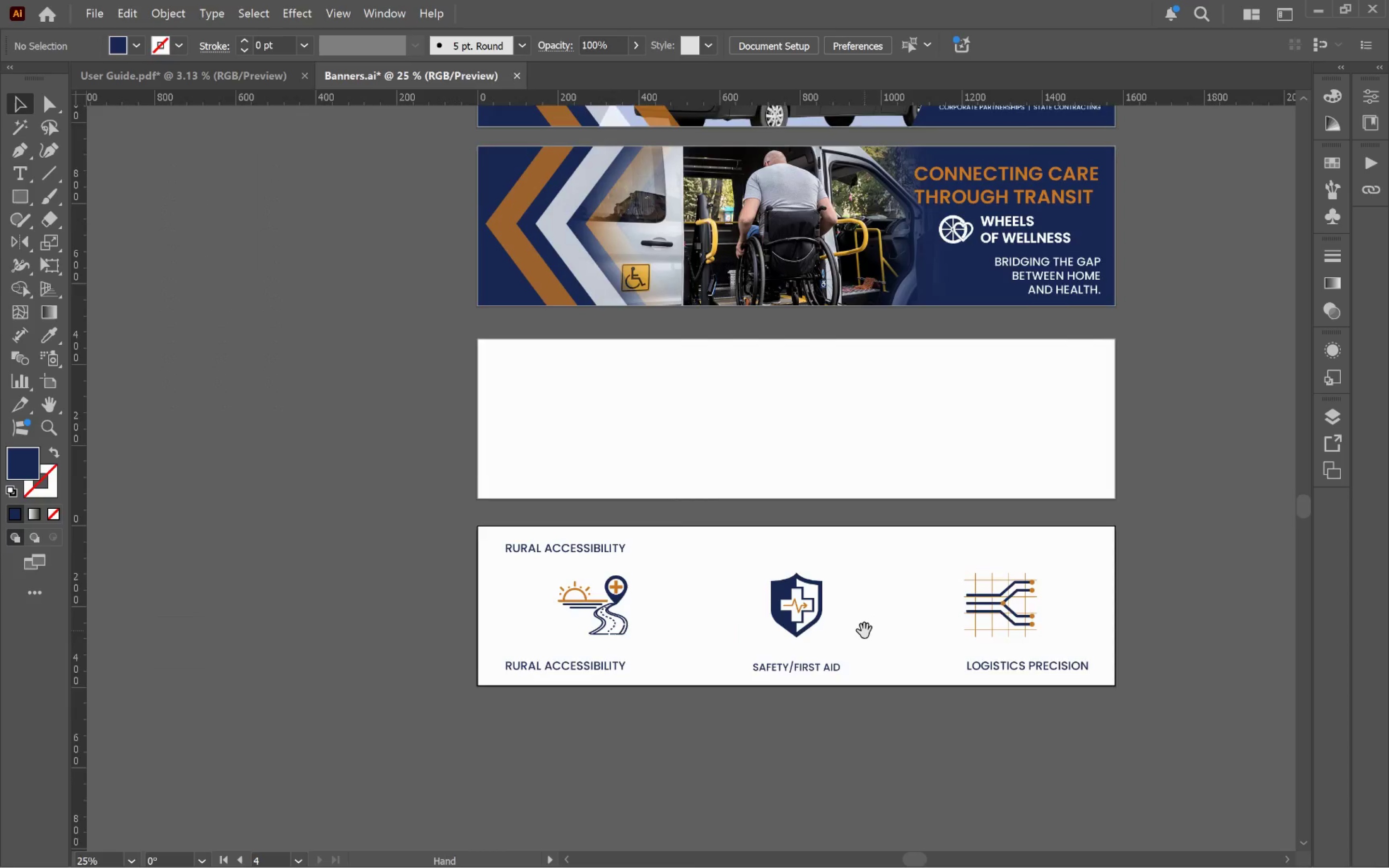 
left_click([838, 471])
 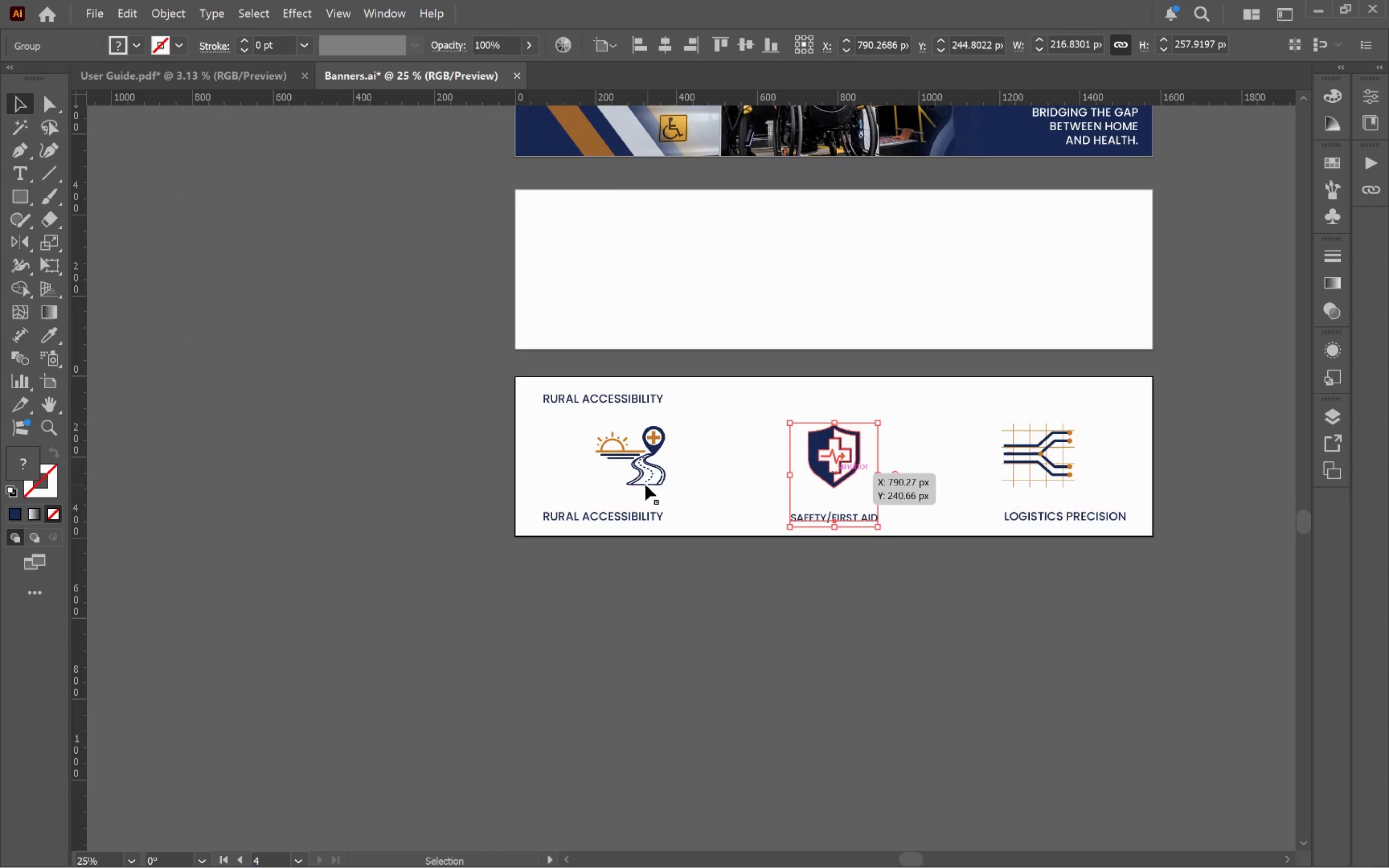 
left_click([645, 485])
 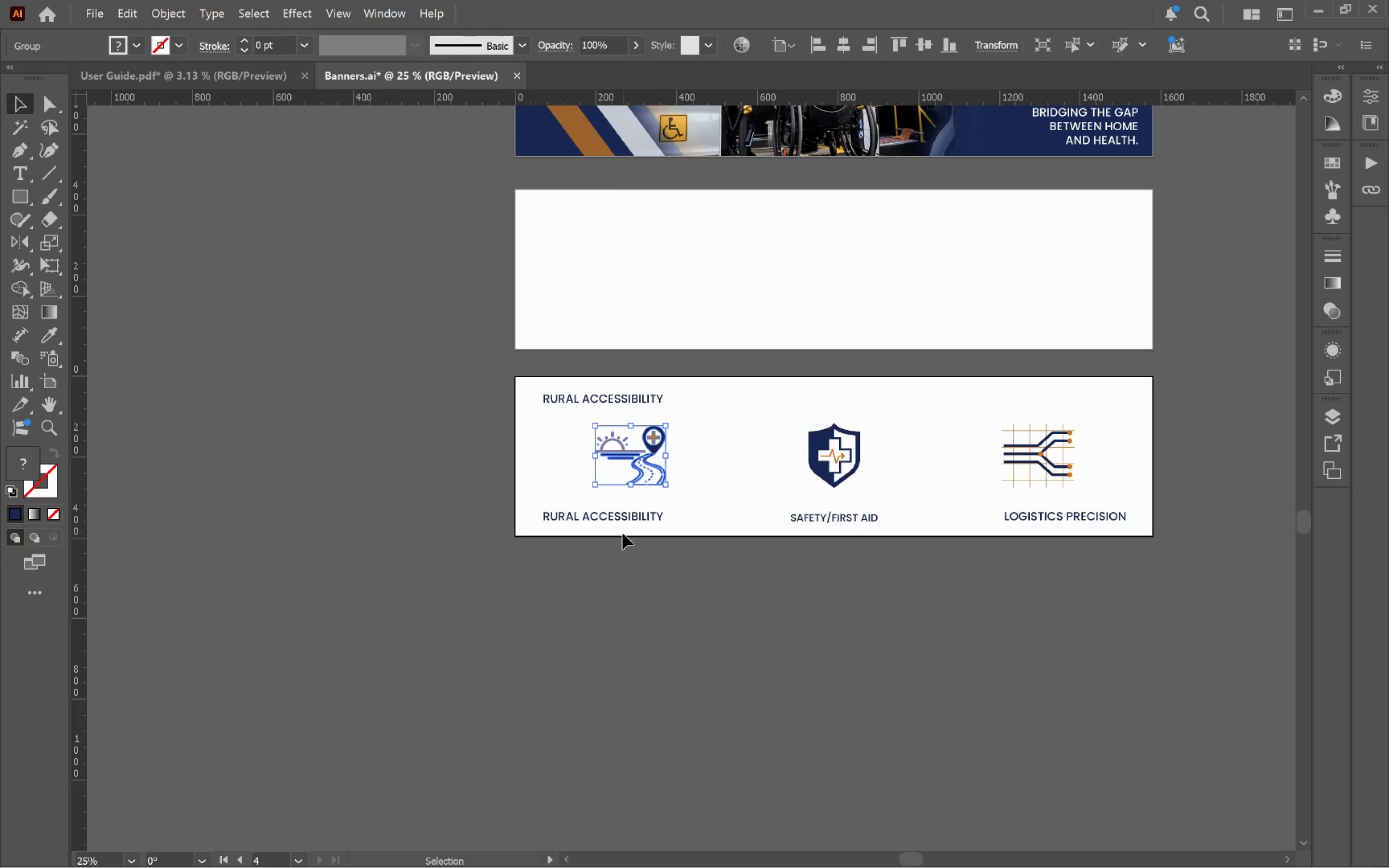 
hold_key(key=ShiftLeft, duration=0.59)
left_click([622, 518])
 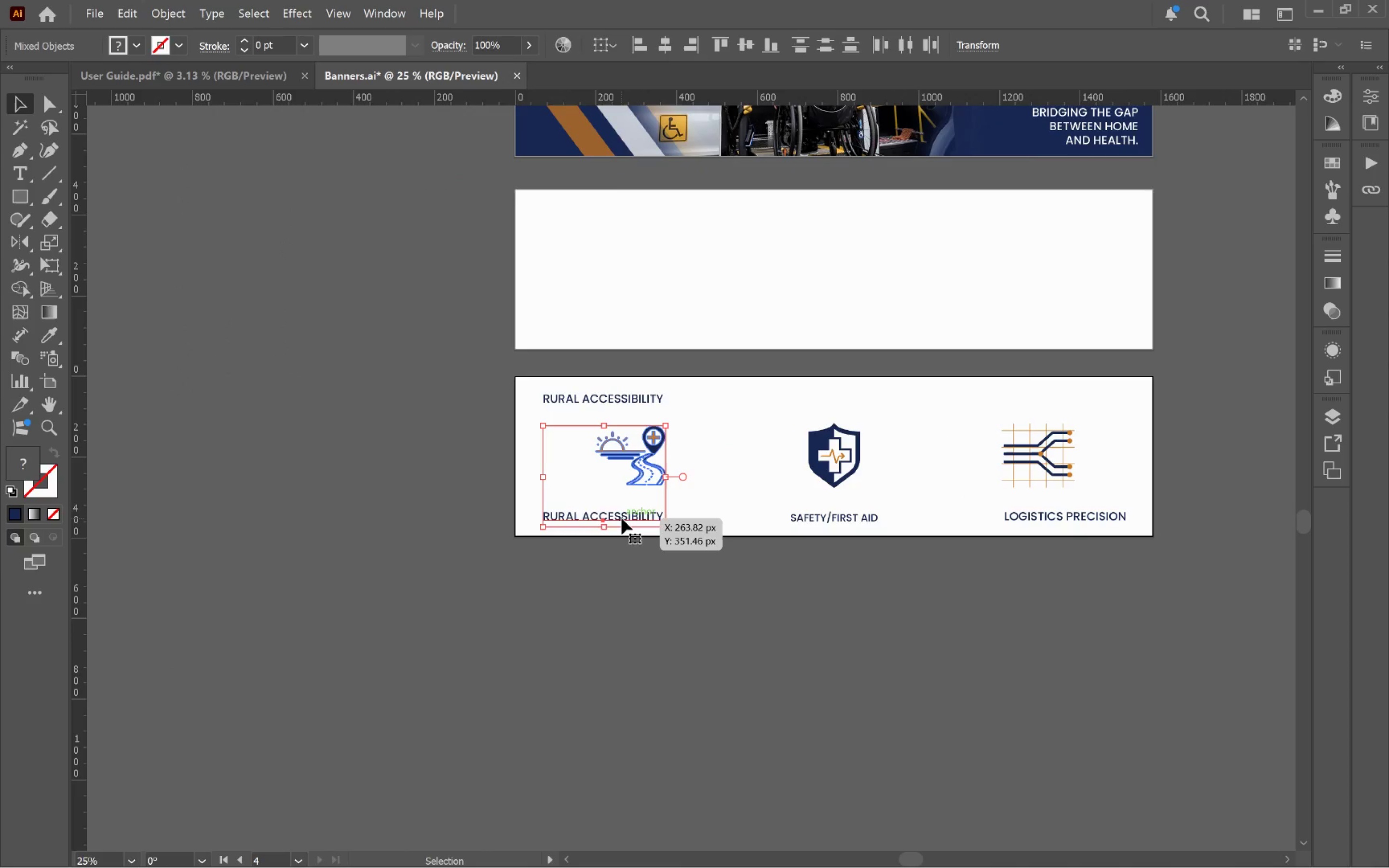 
left_click([622, 518])
 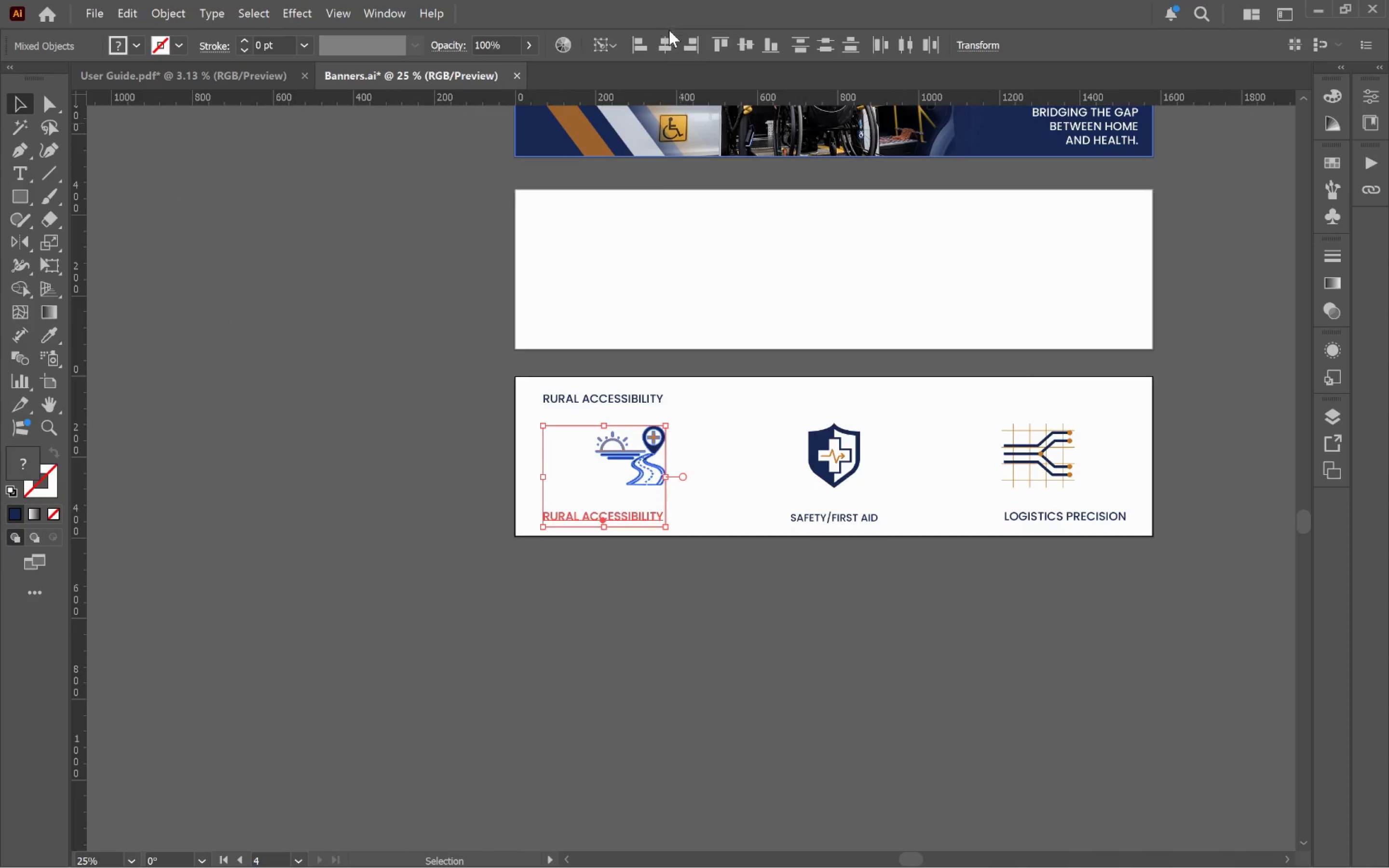 
left_click([665, 36])
 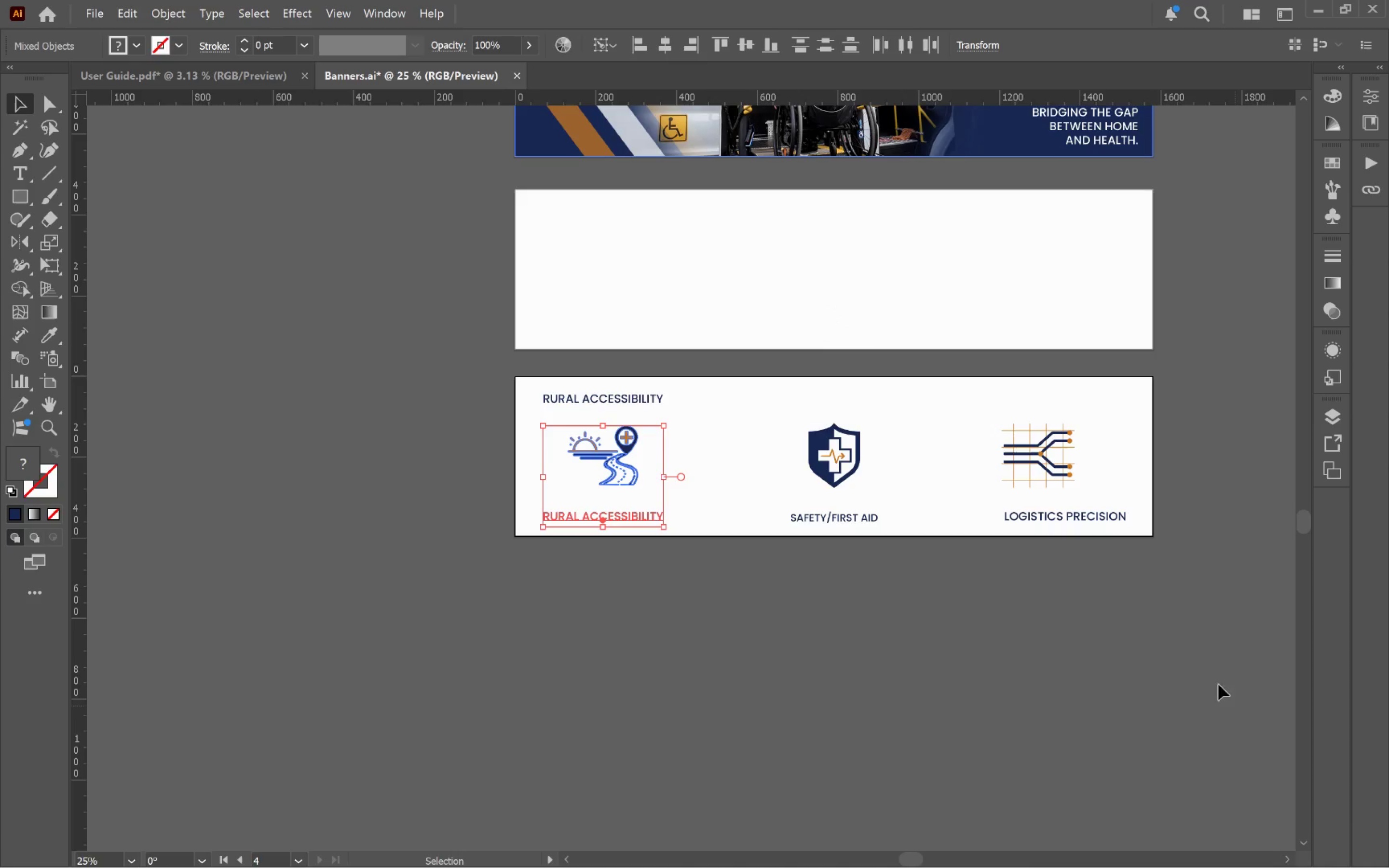 
left_click_drag(start_coordinate=[1132, 610], to_coordinate=[966, 420])
 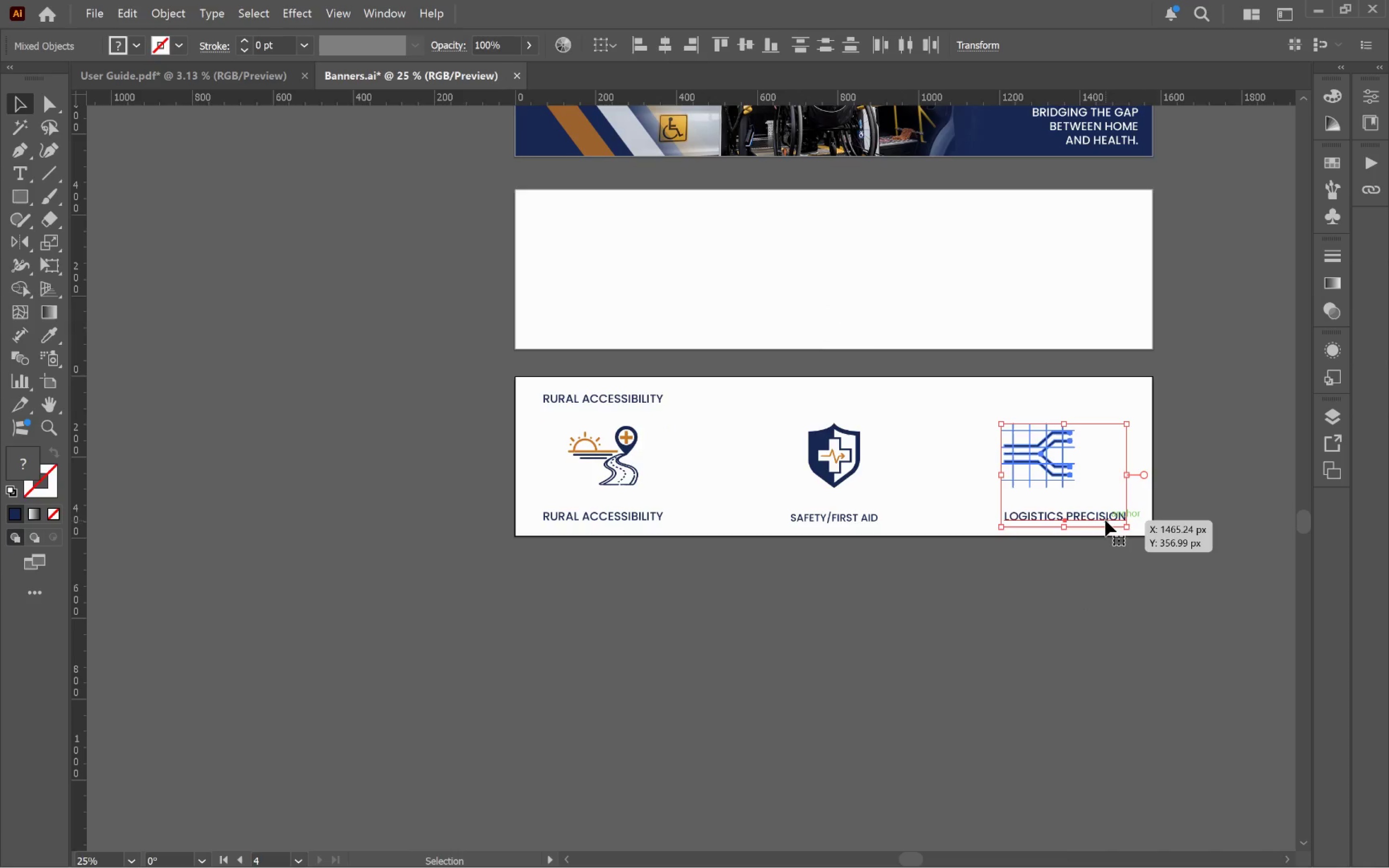 
left_click([1105, 520])
 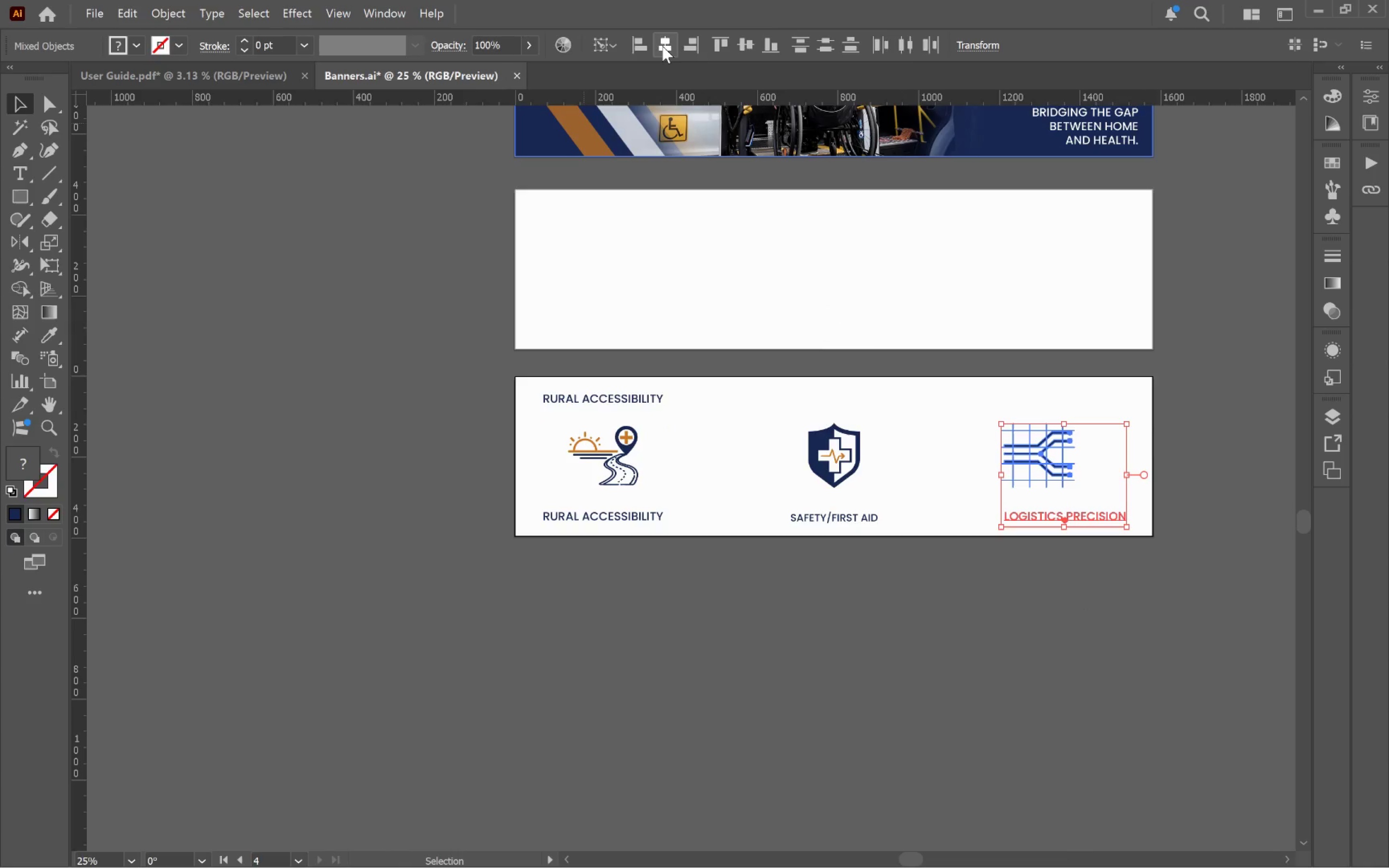 
left_click([667, 44])
 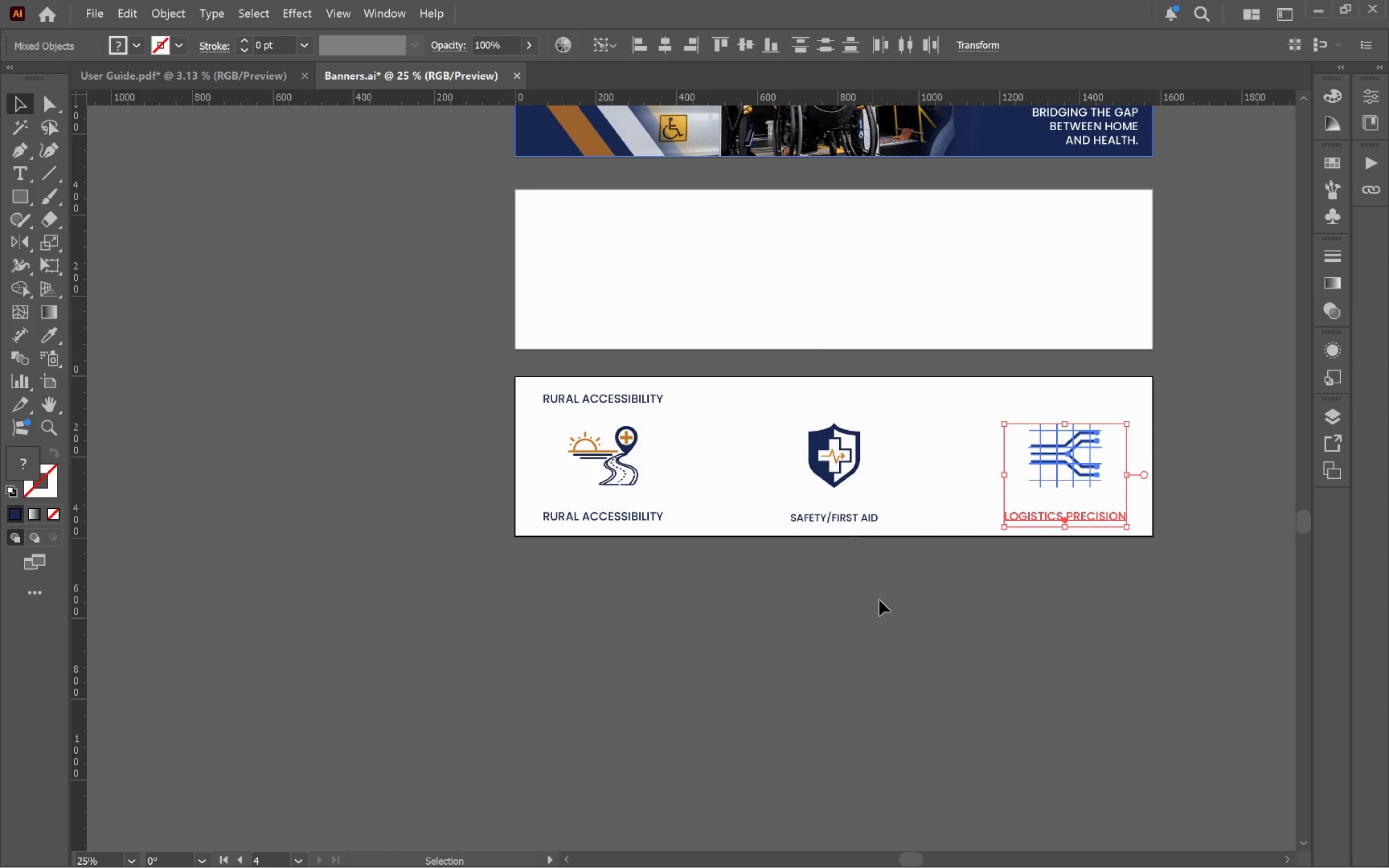 
left_click([887, 599])
 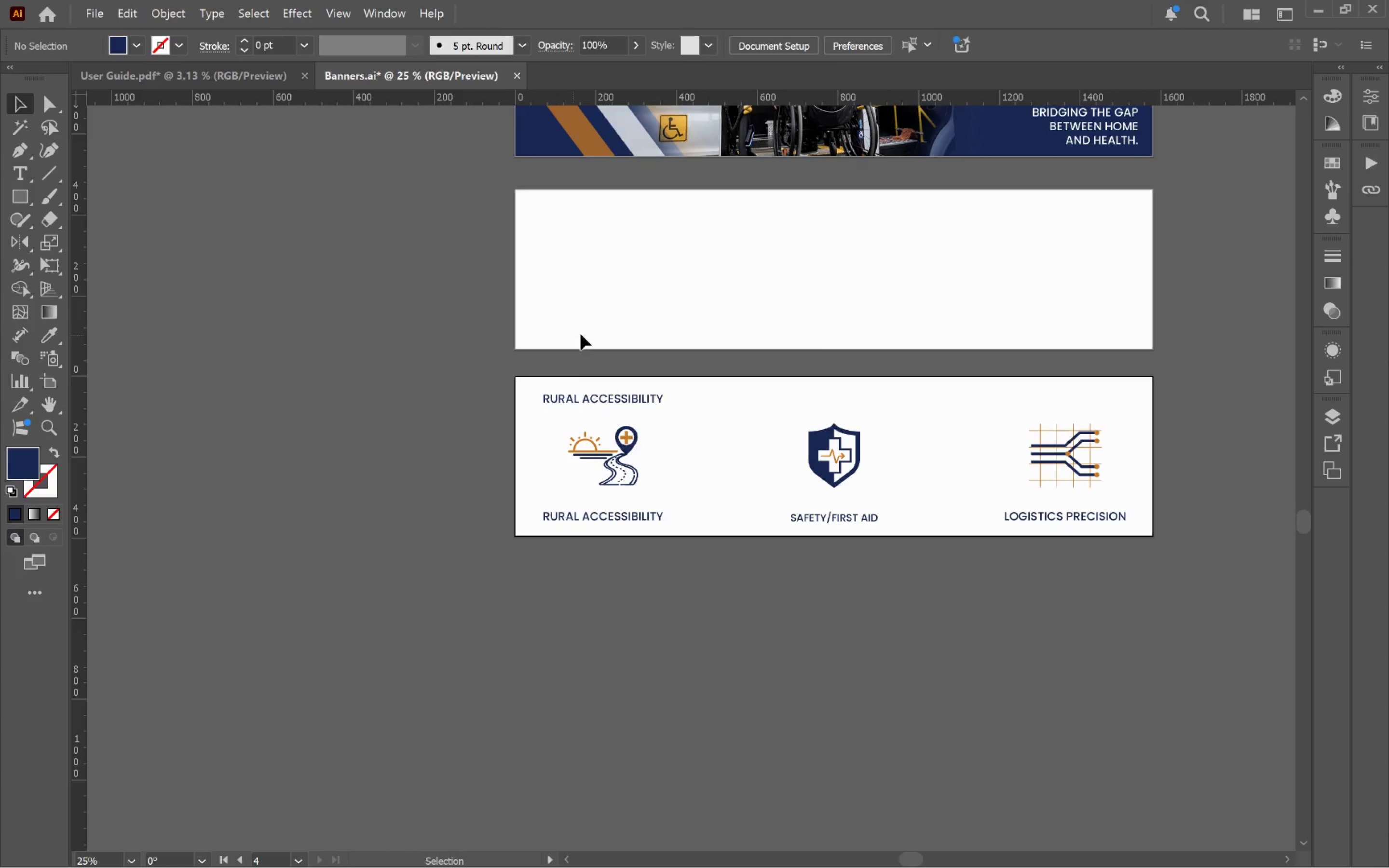 
hold_key(key=AltLeft, duration=0.9)
scroll: coordinate [603, 404], scroll_direction: up, amount: 4.0
 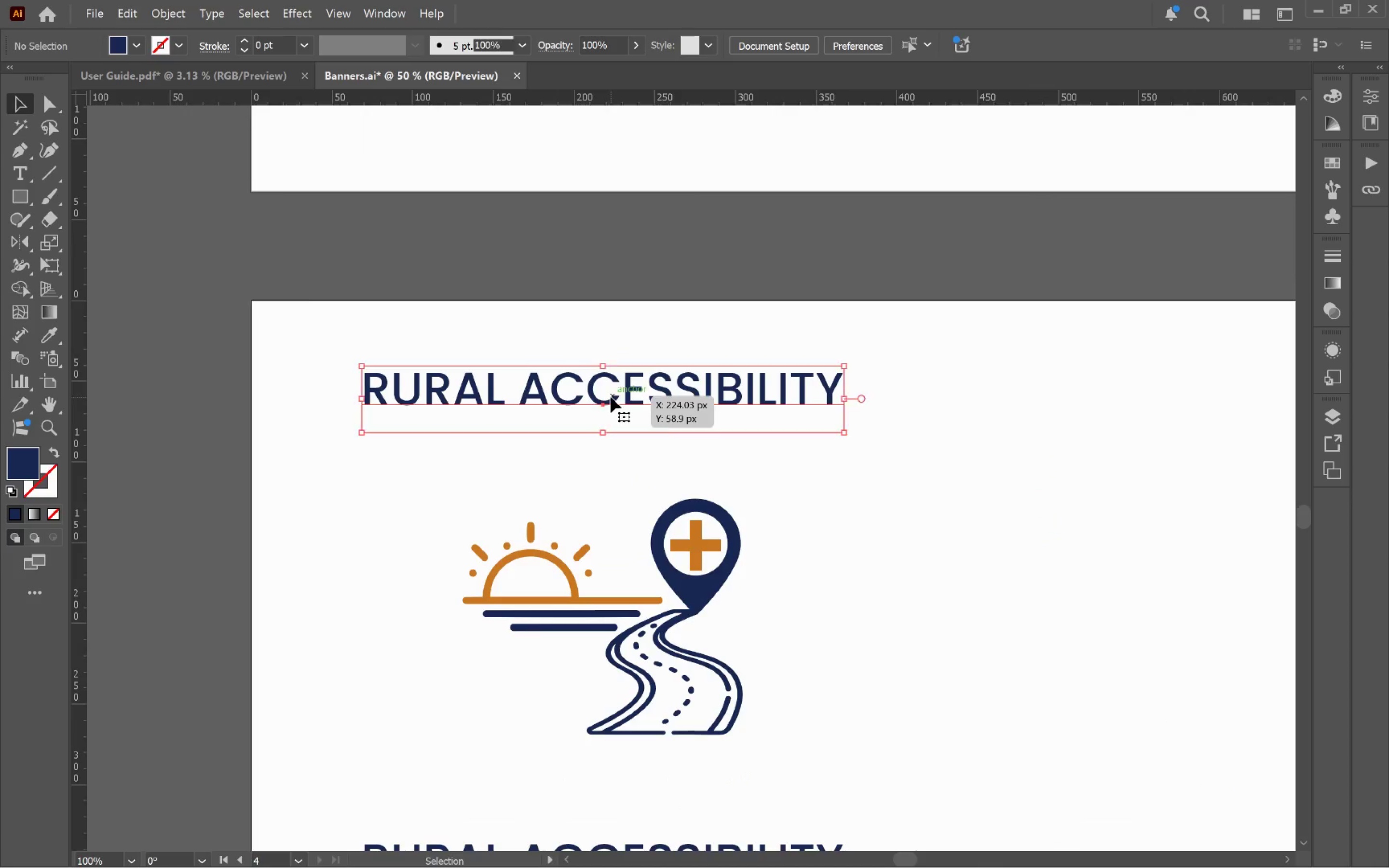 
double_click([611, 397])
 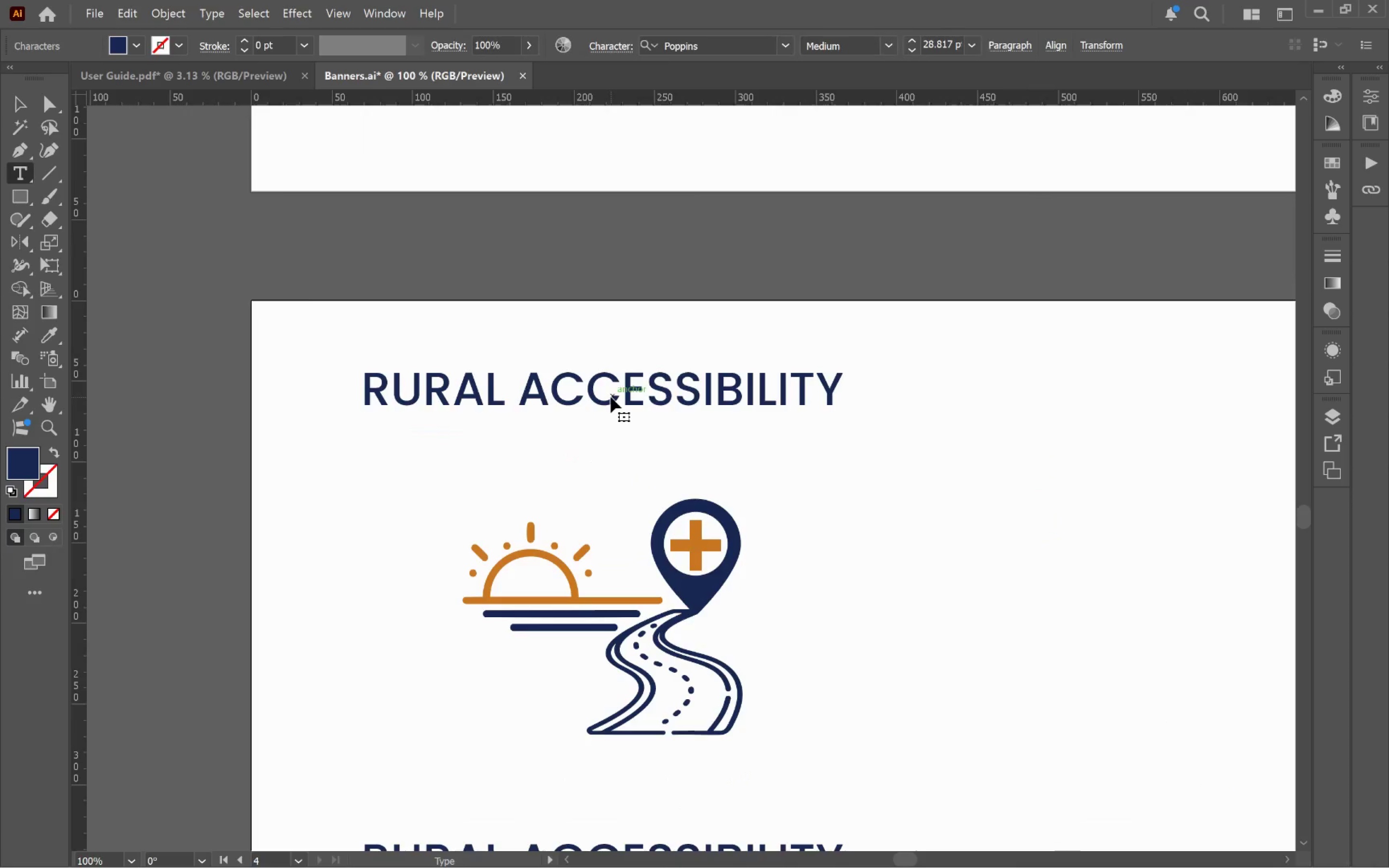 
key(Control+A)
 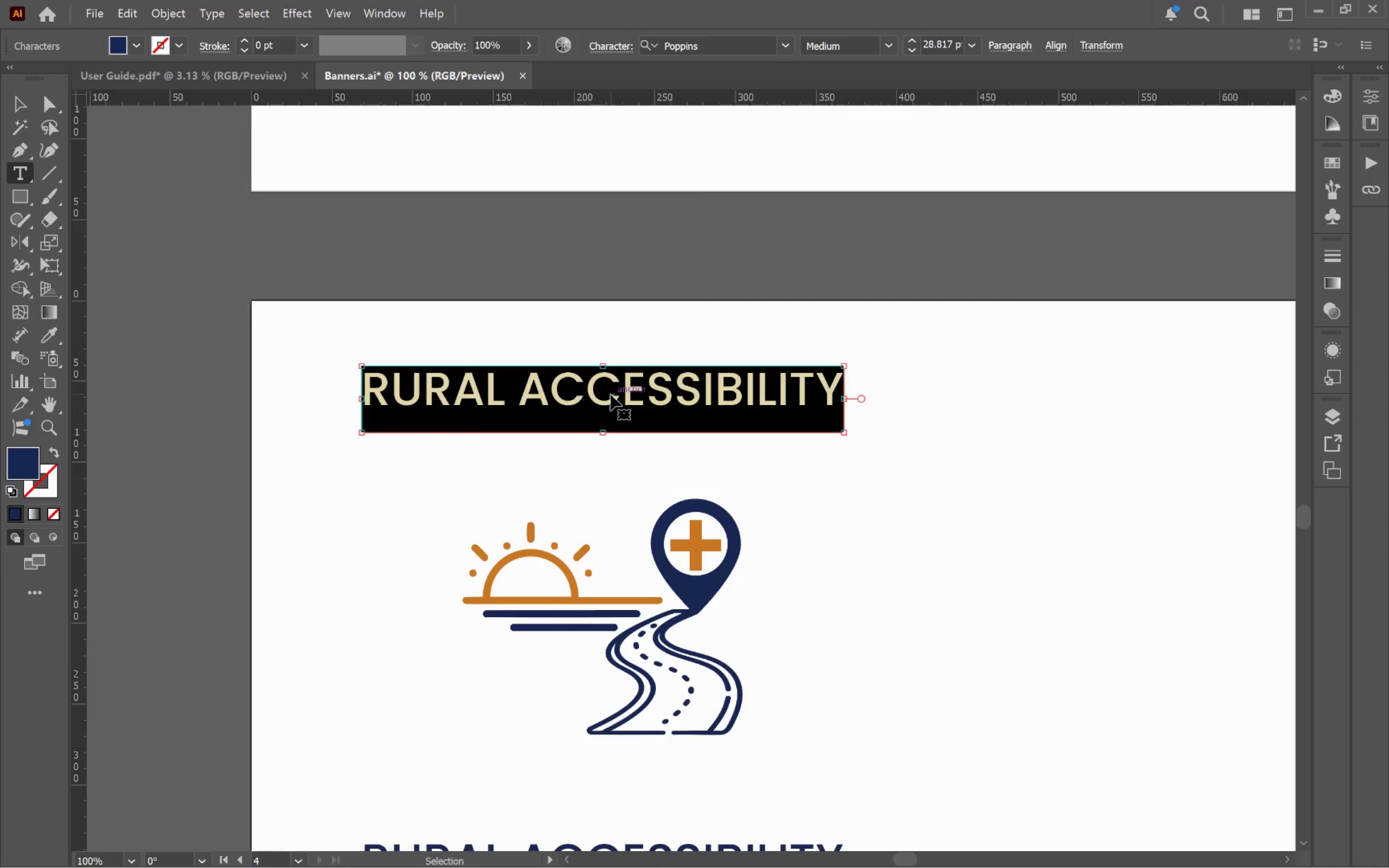 
key(Control+V)
 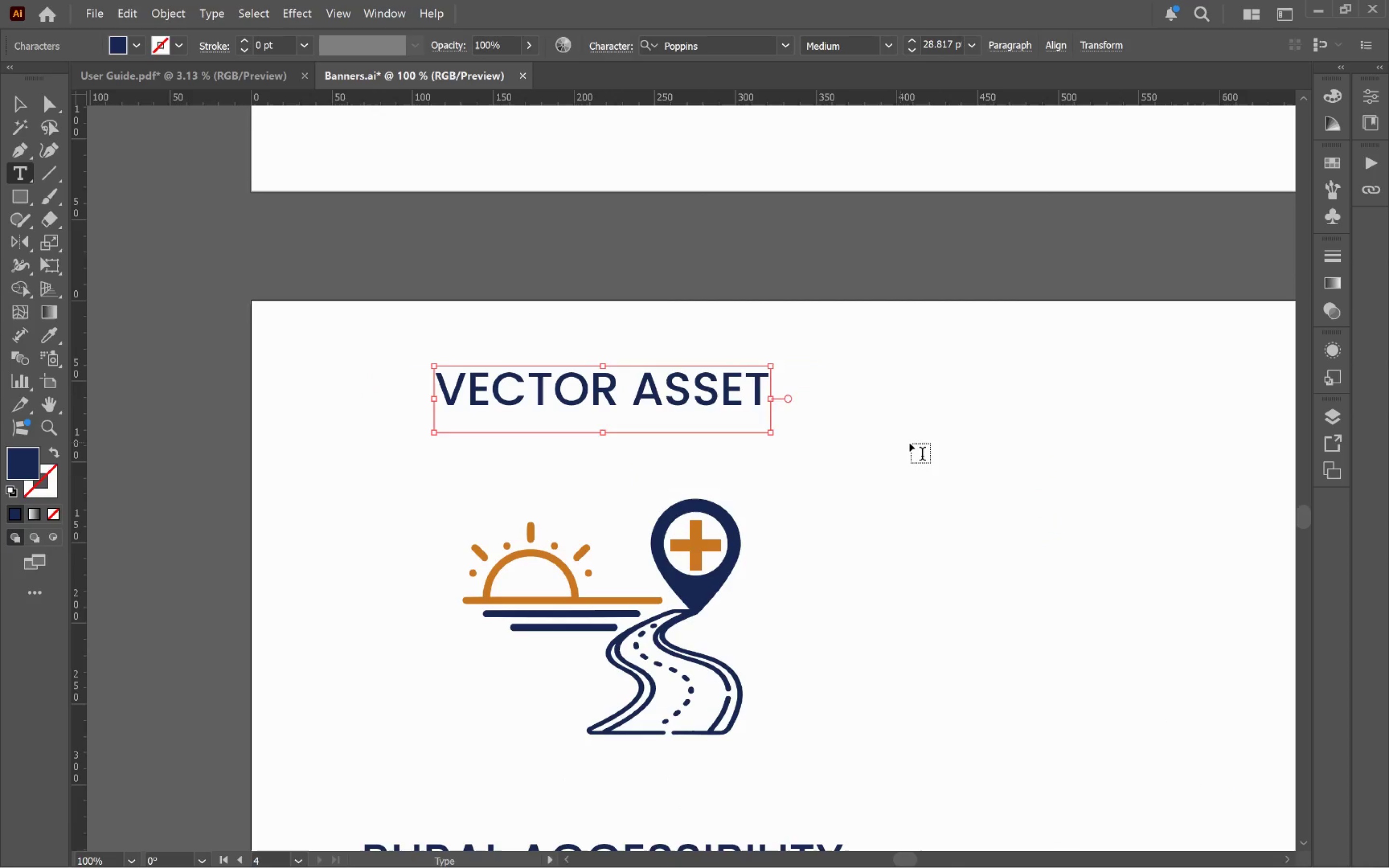 
hold_key(key=ControlLeft, duration=0.63)
left_click([922, 445])
 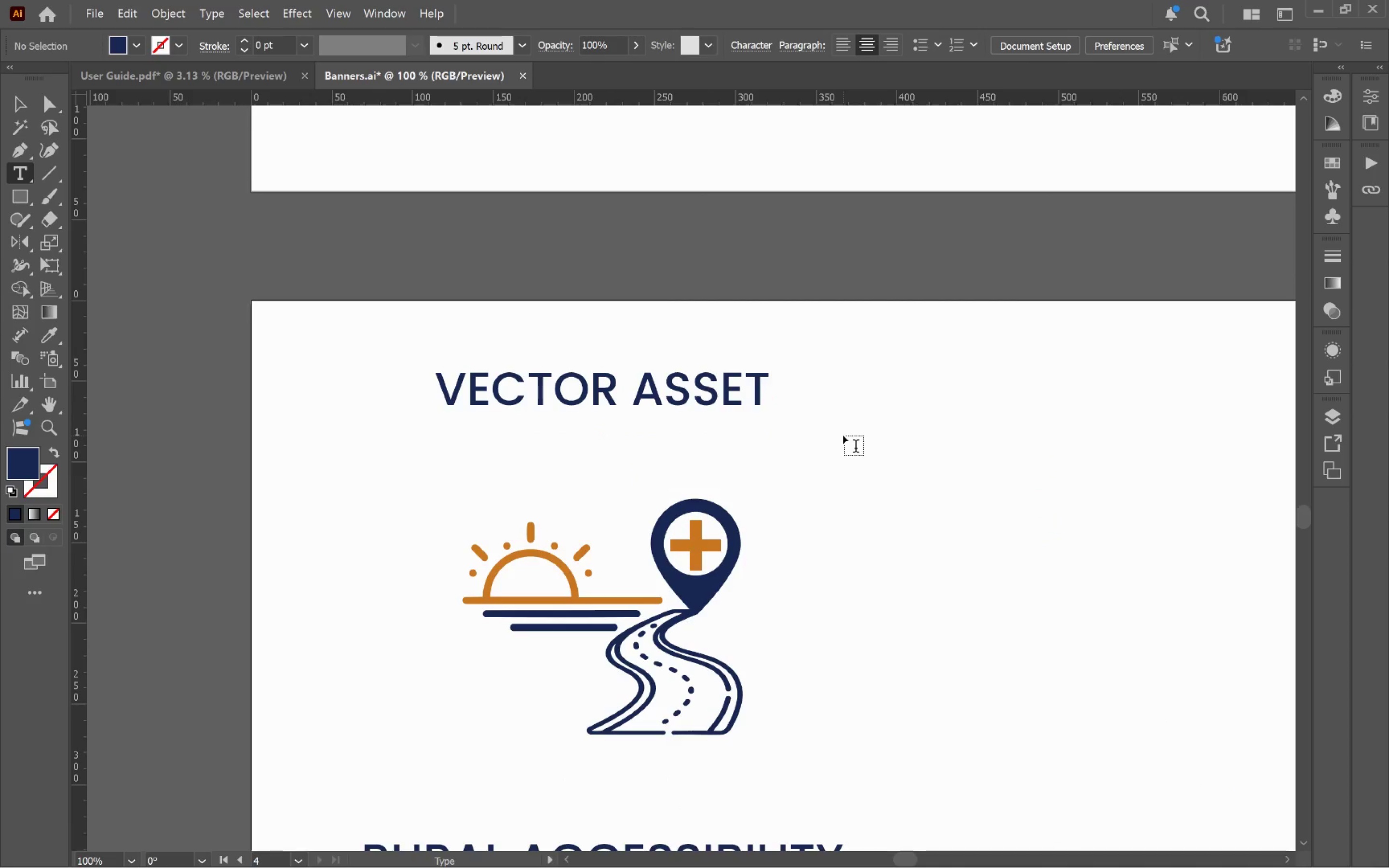 
key(V)
 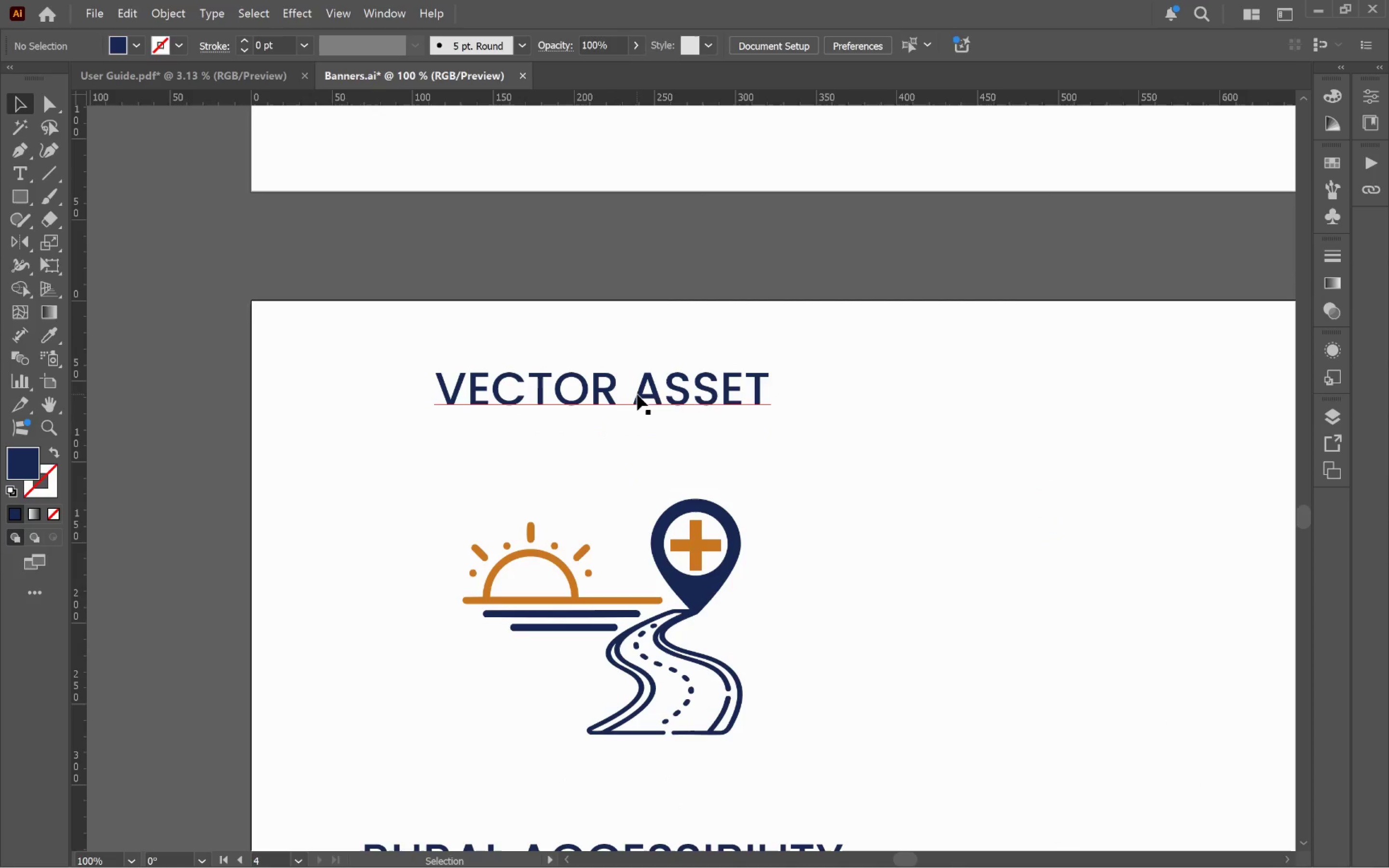 
left_click([637, 394])
 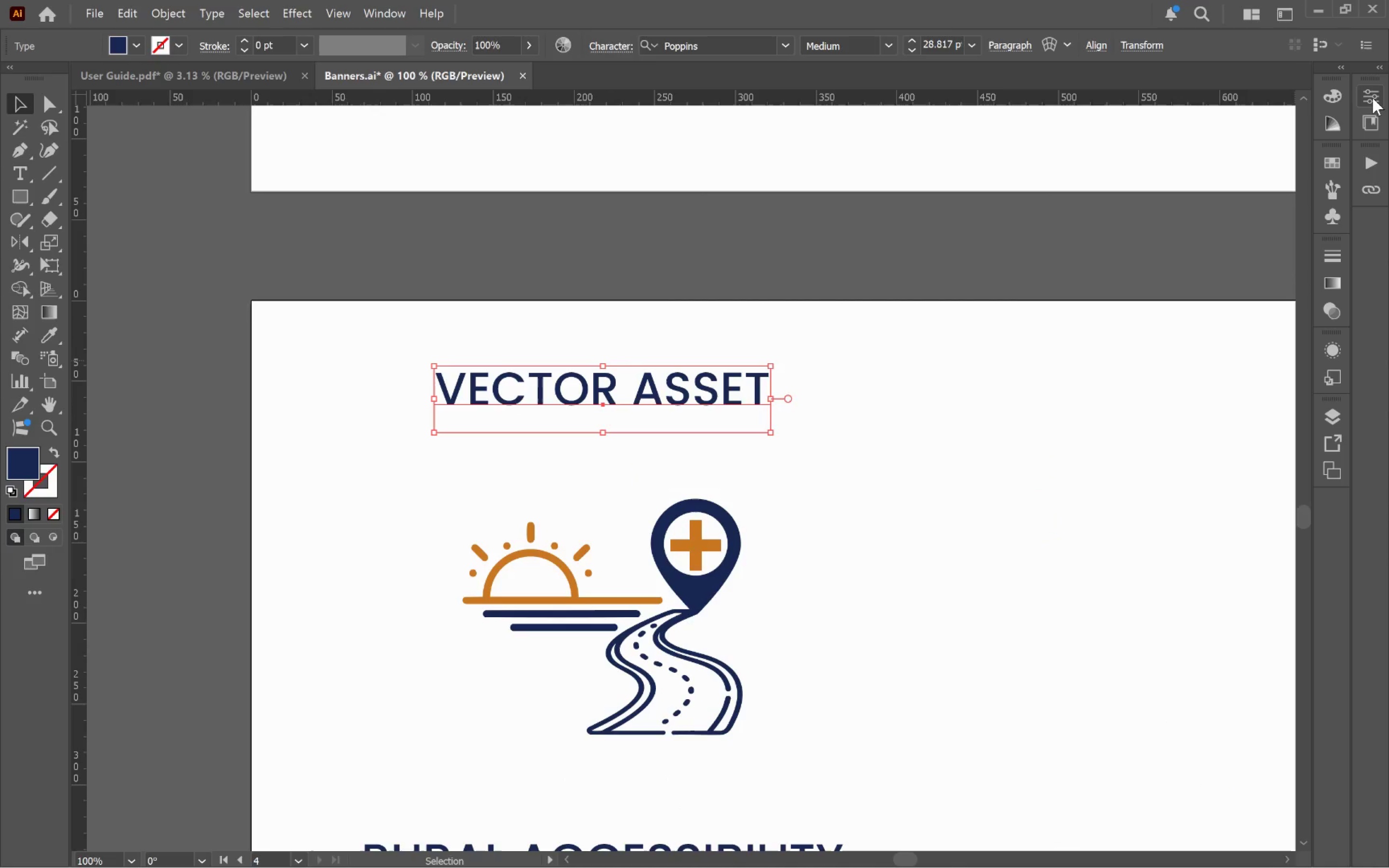 
left_click([1373, 97])
 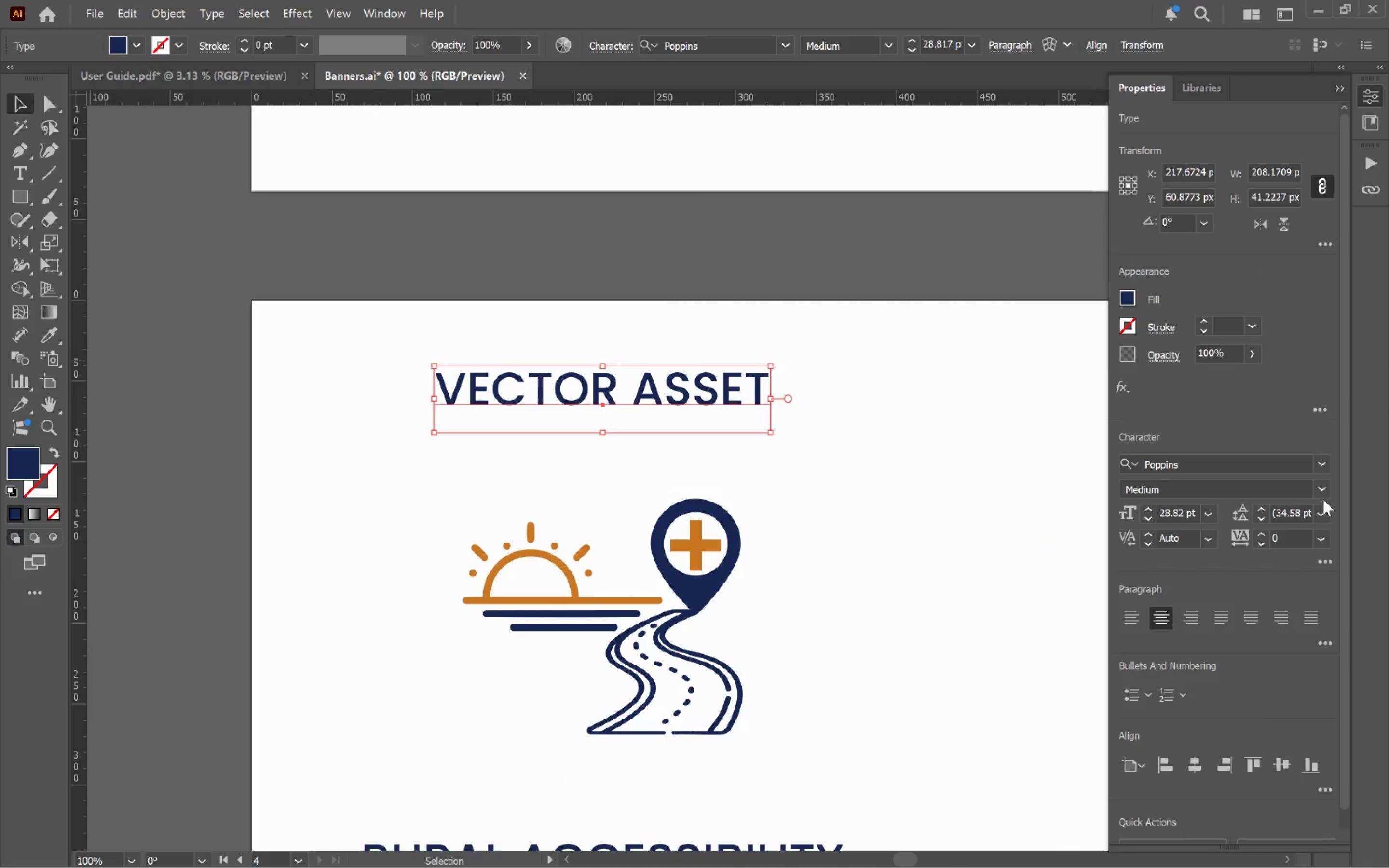 
left_click([1322, 483])
 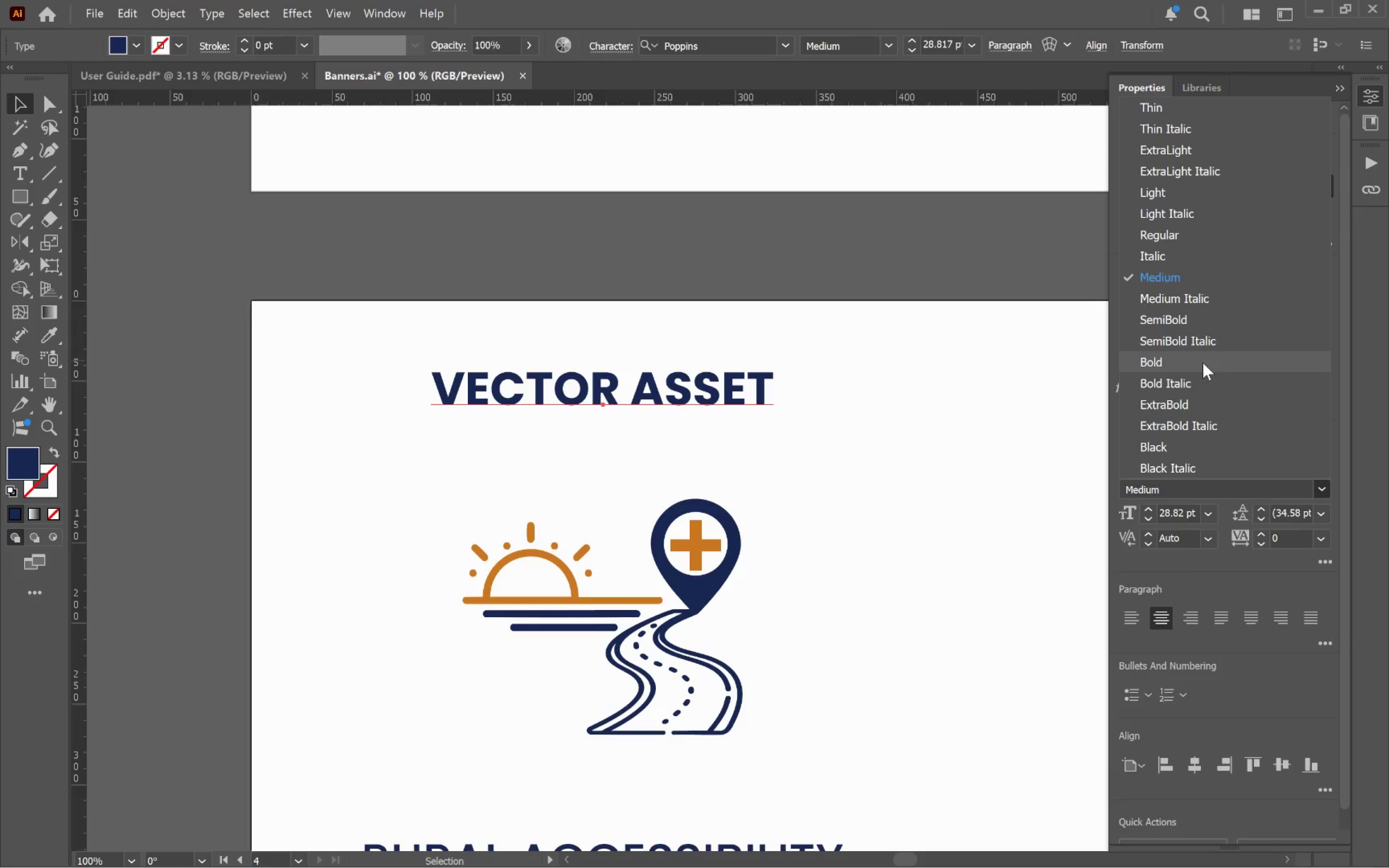 
left_click([1203, 363])
 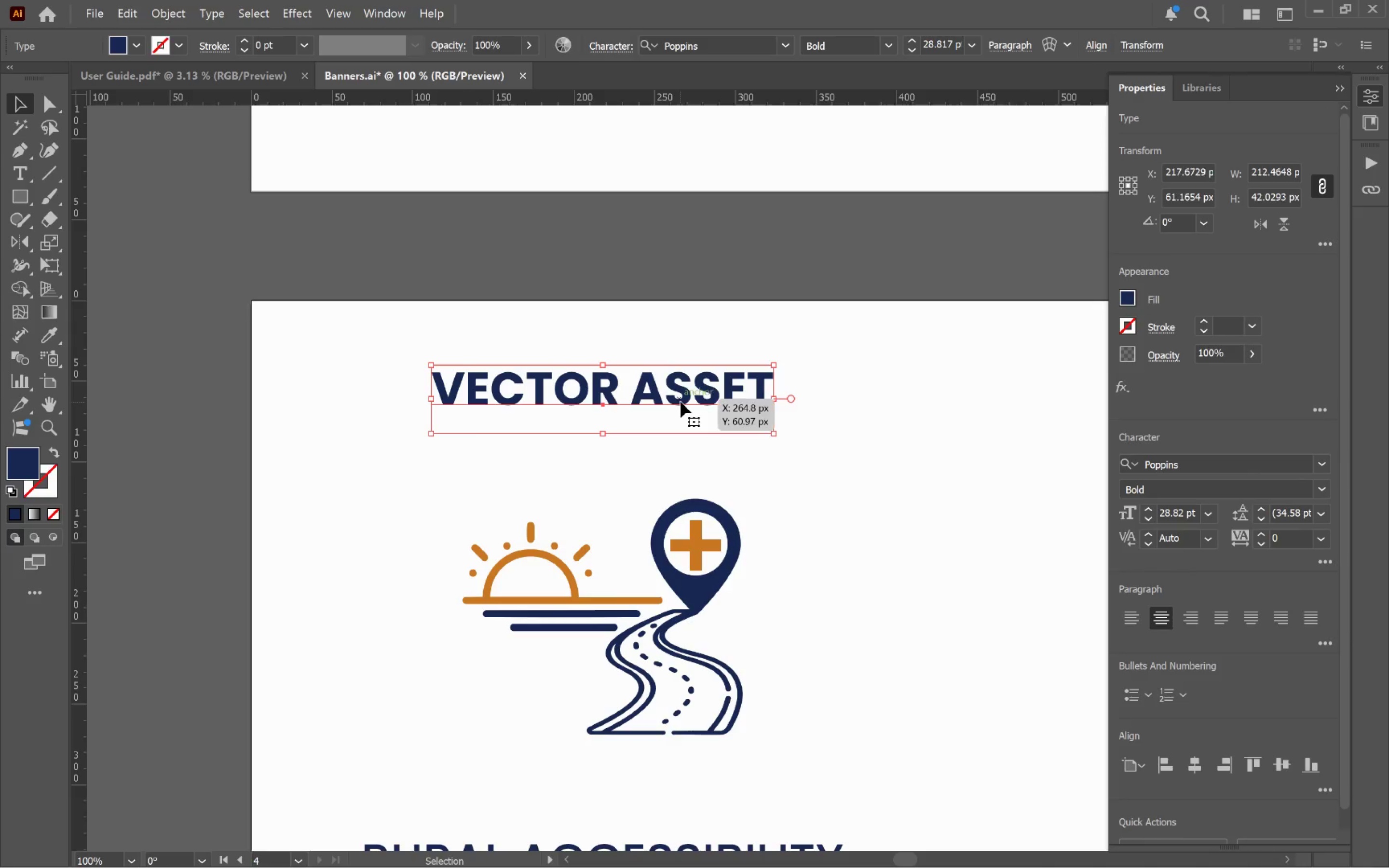 
left_click([677, 401])
 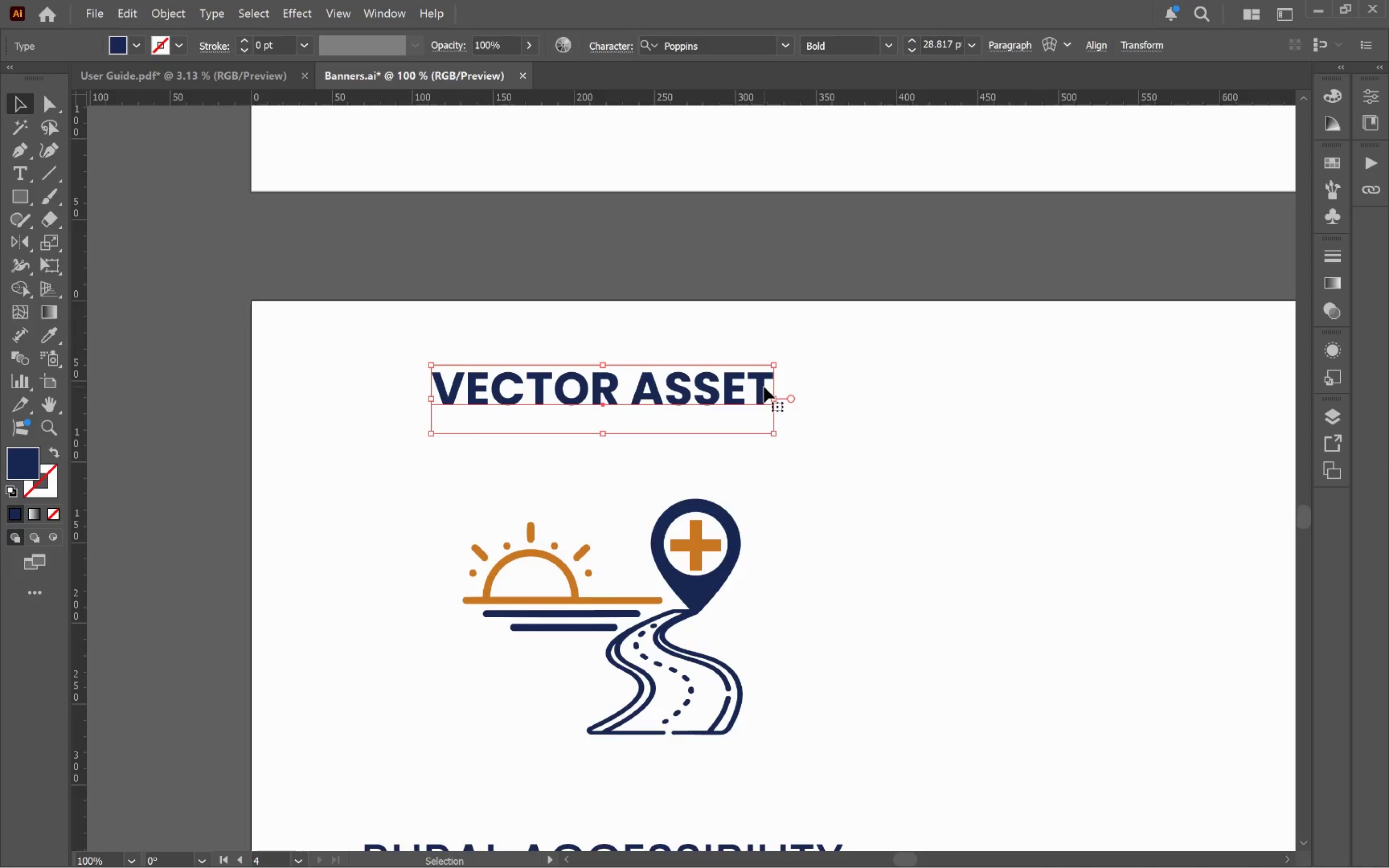 
double_click([764, 387])
 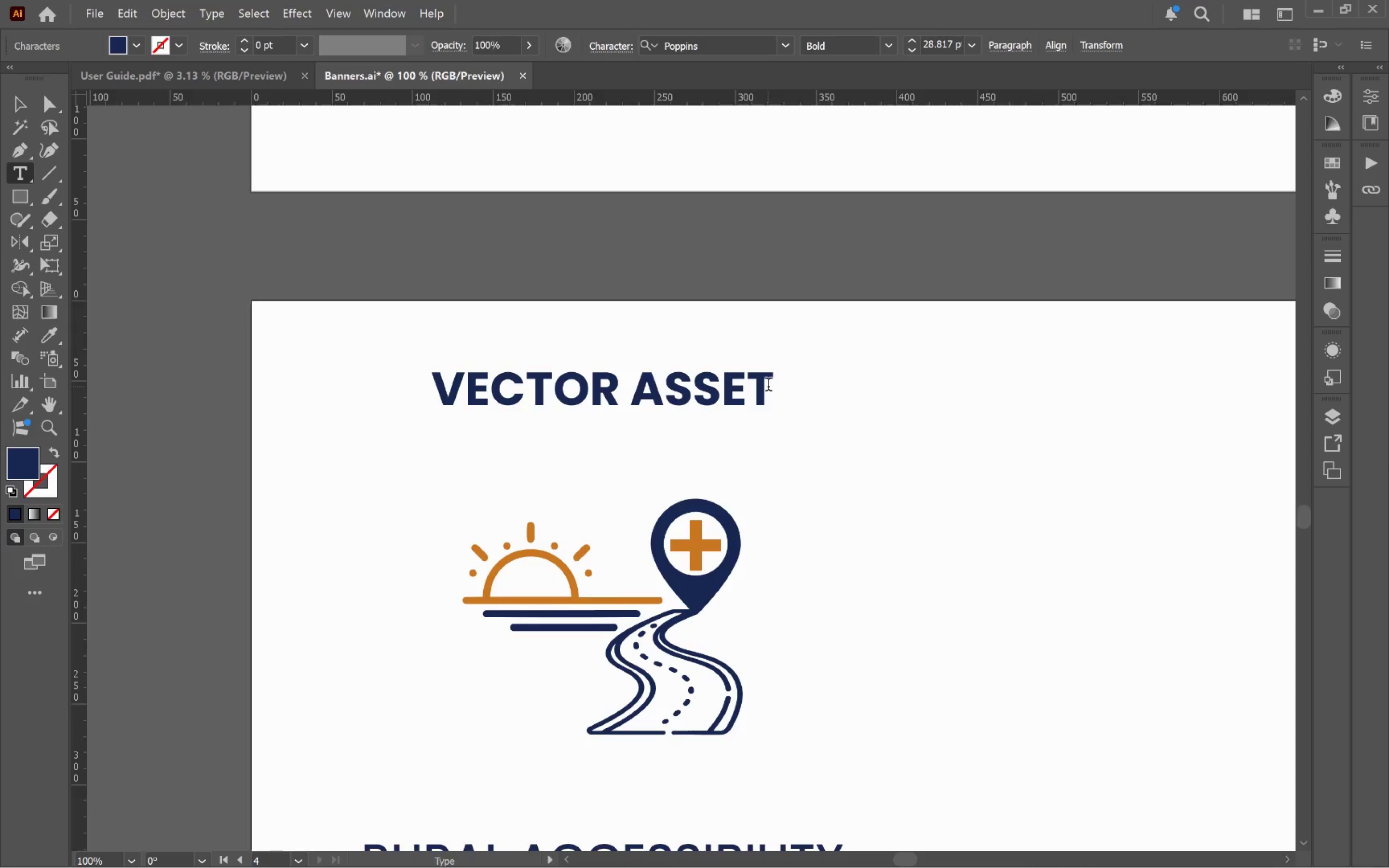 
key(S)
 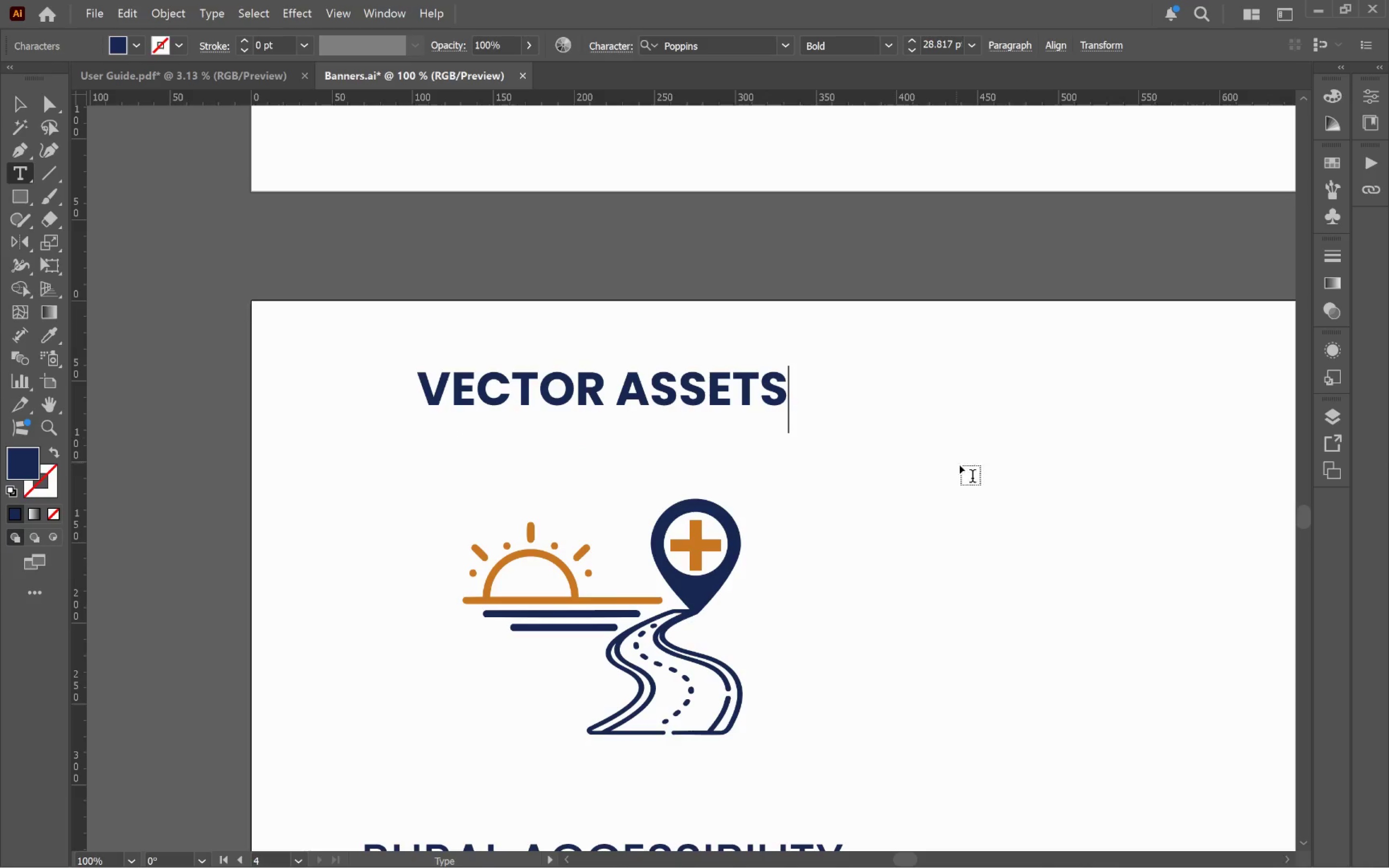 
hold_key(key=ControlLeft, duration=0.34)
left_click([964, 466])
 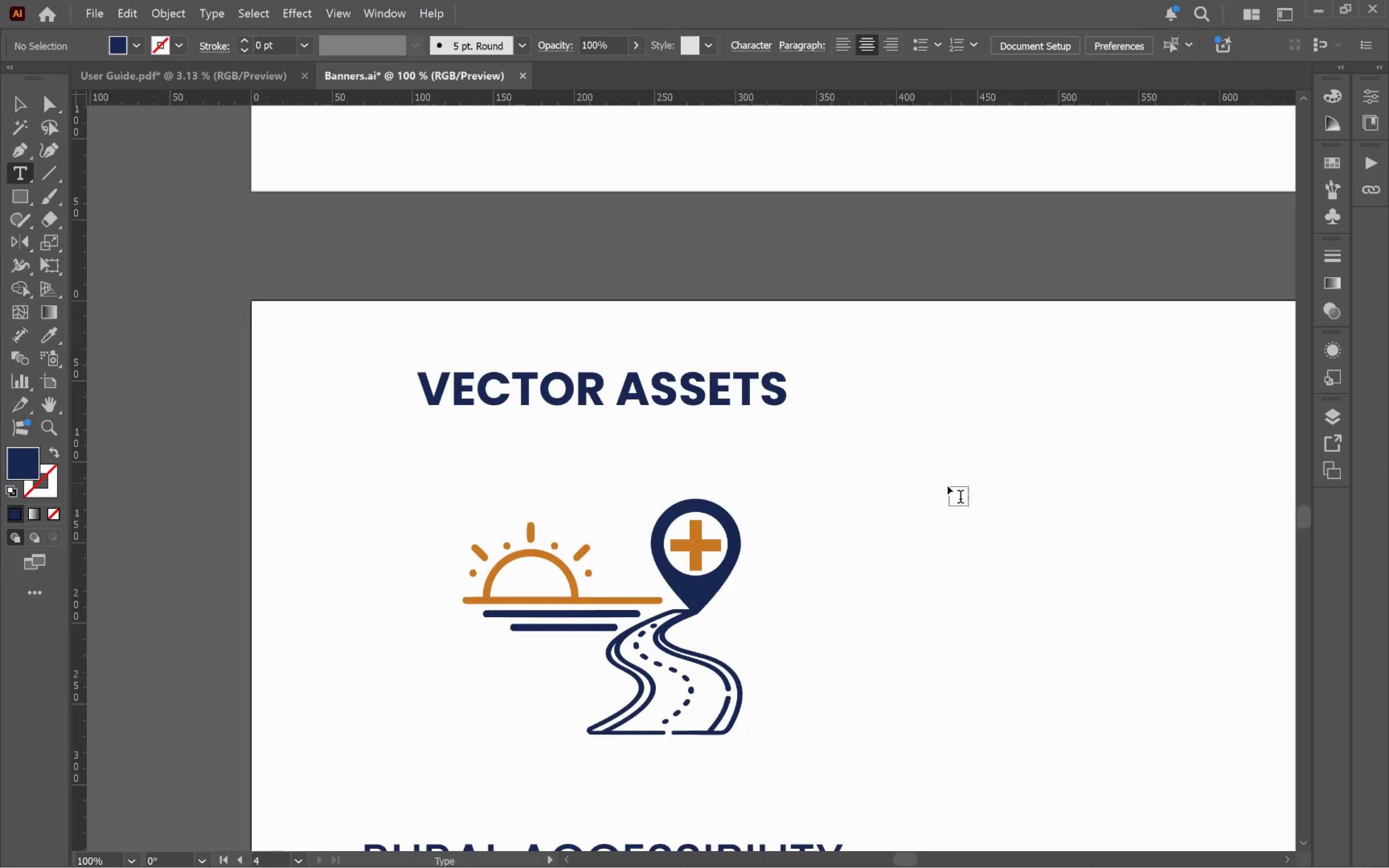 
key(V)
 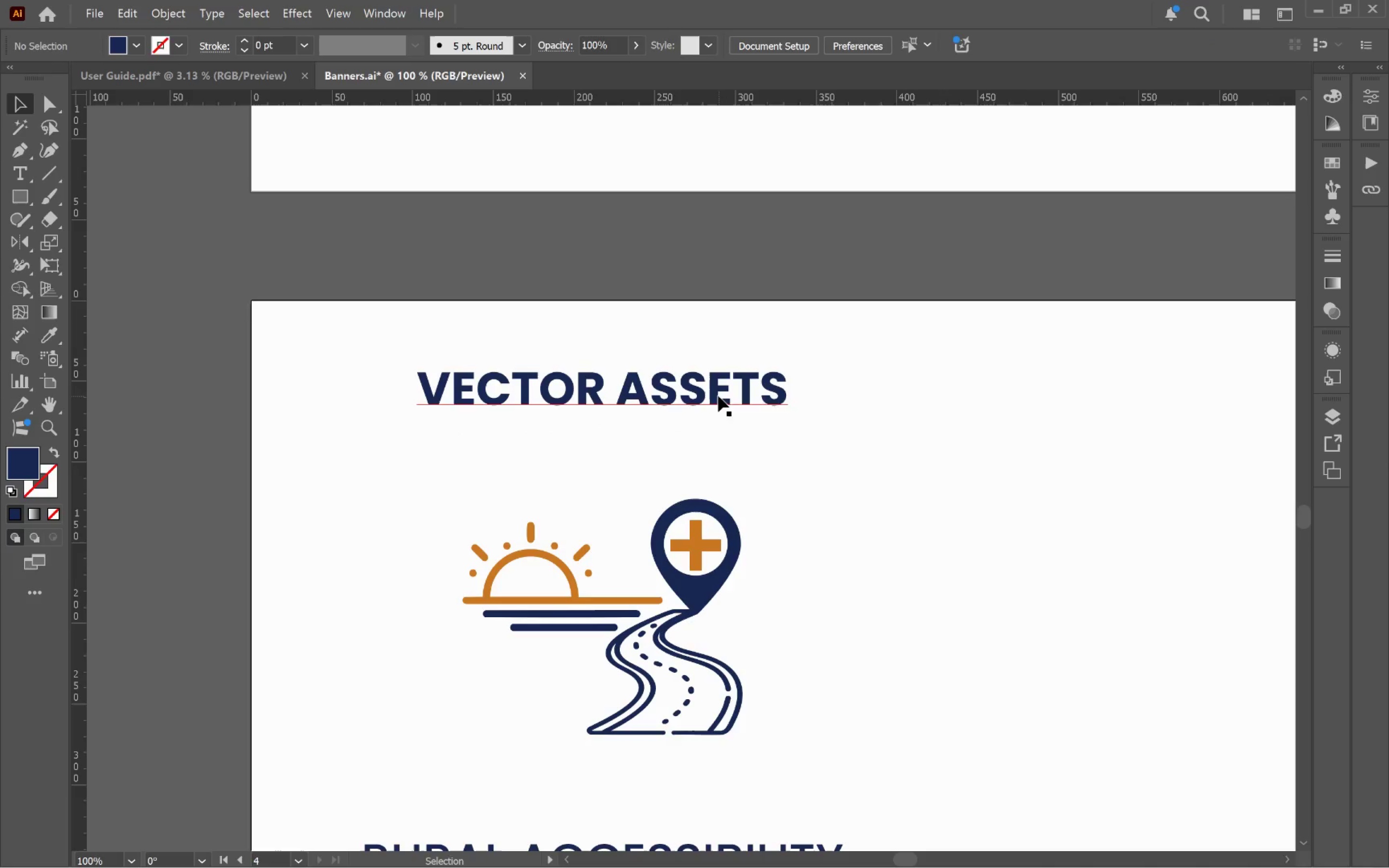 
left_click_drag(start_coordinate=[718, 396], to_coordinate=[614, 398])
 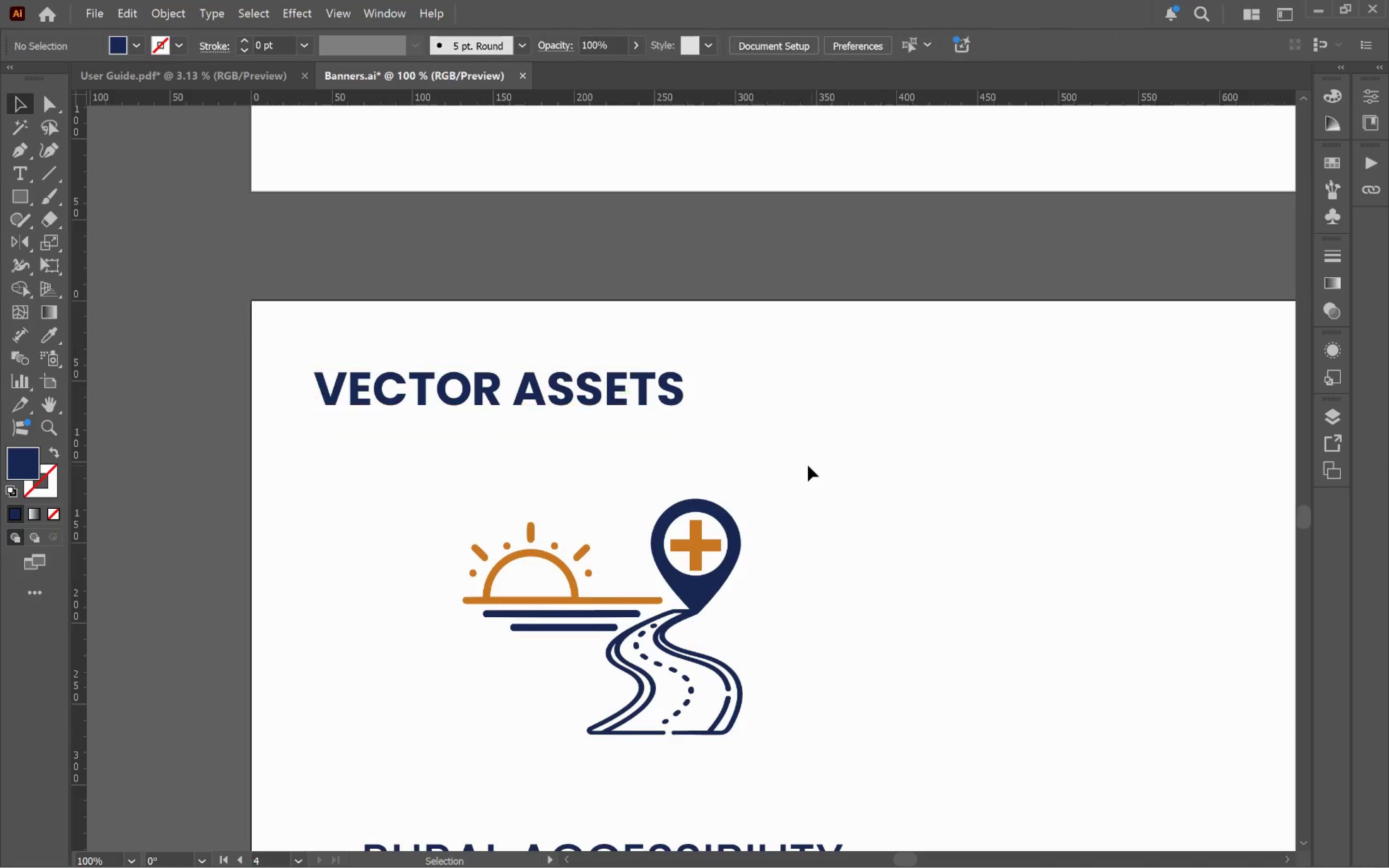 
hold_key(key=ShiftLeft, duration=1.05)
 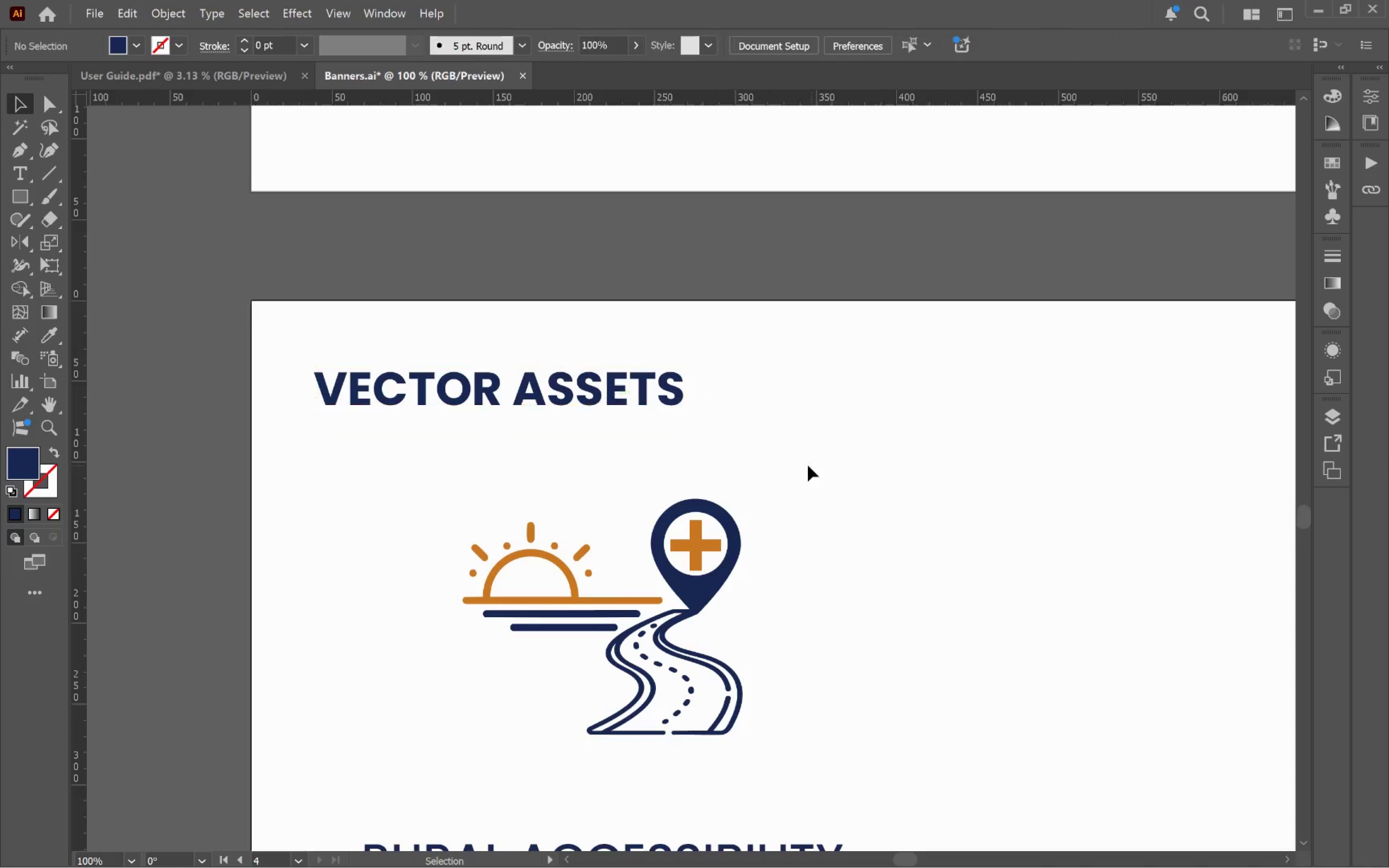 
hold_key(key=Space, duration=0.75)
 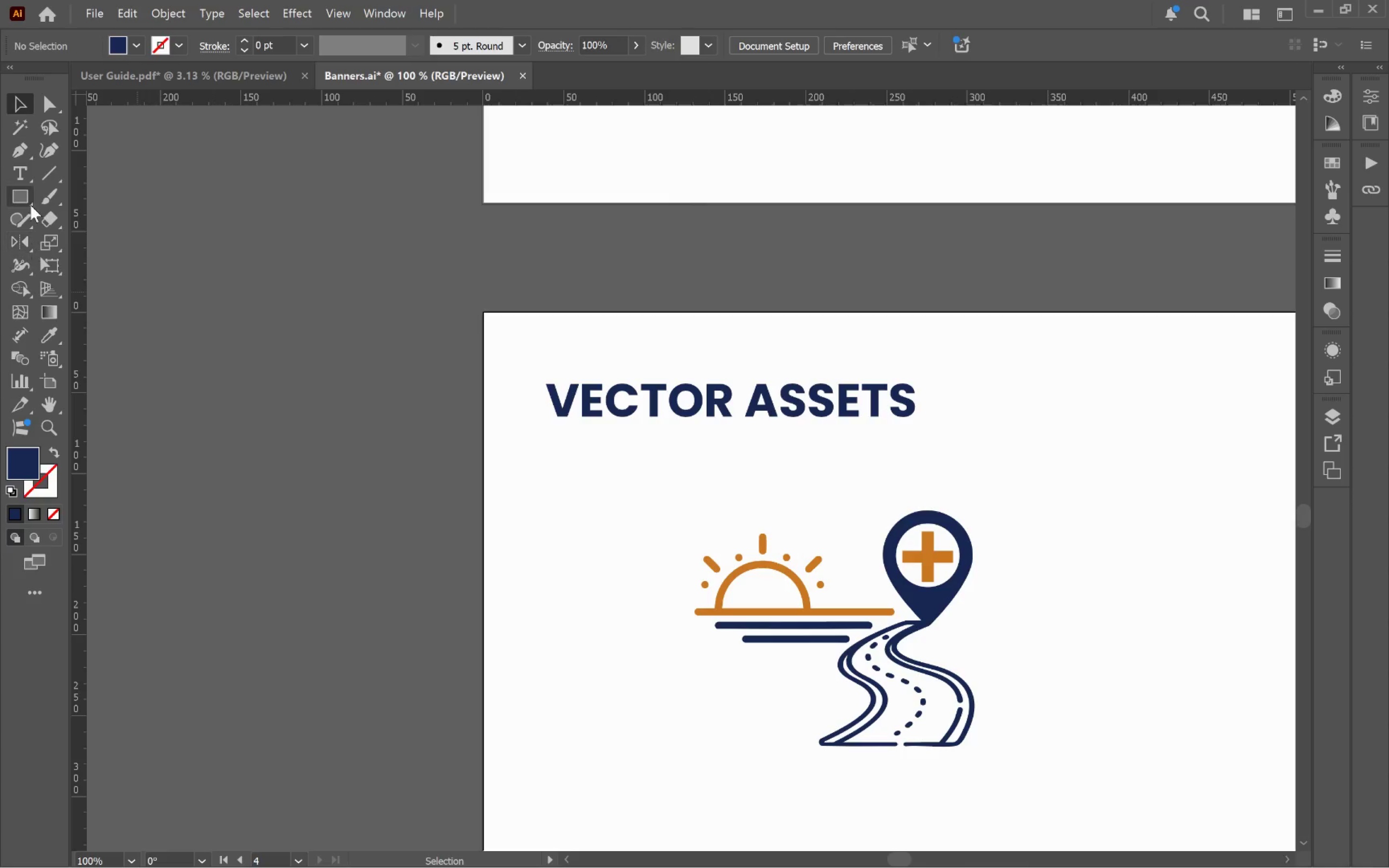 
left_click_drag(start_coordinate=[825, 459], to_coordinate=[1057, 471])
 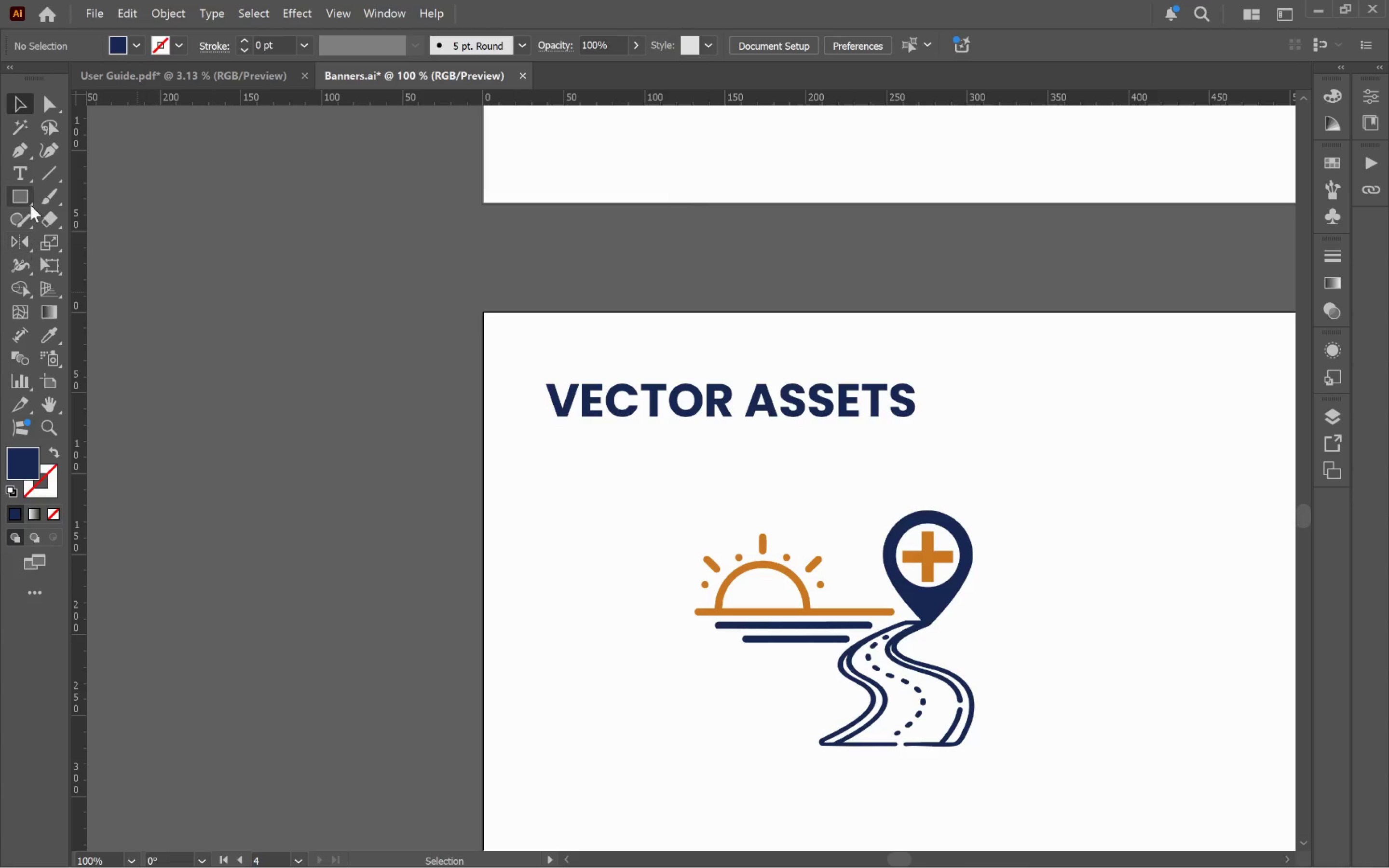 
left_click([29, 203])
 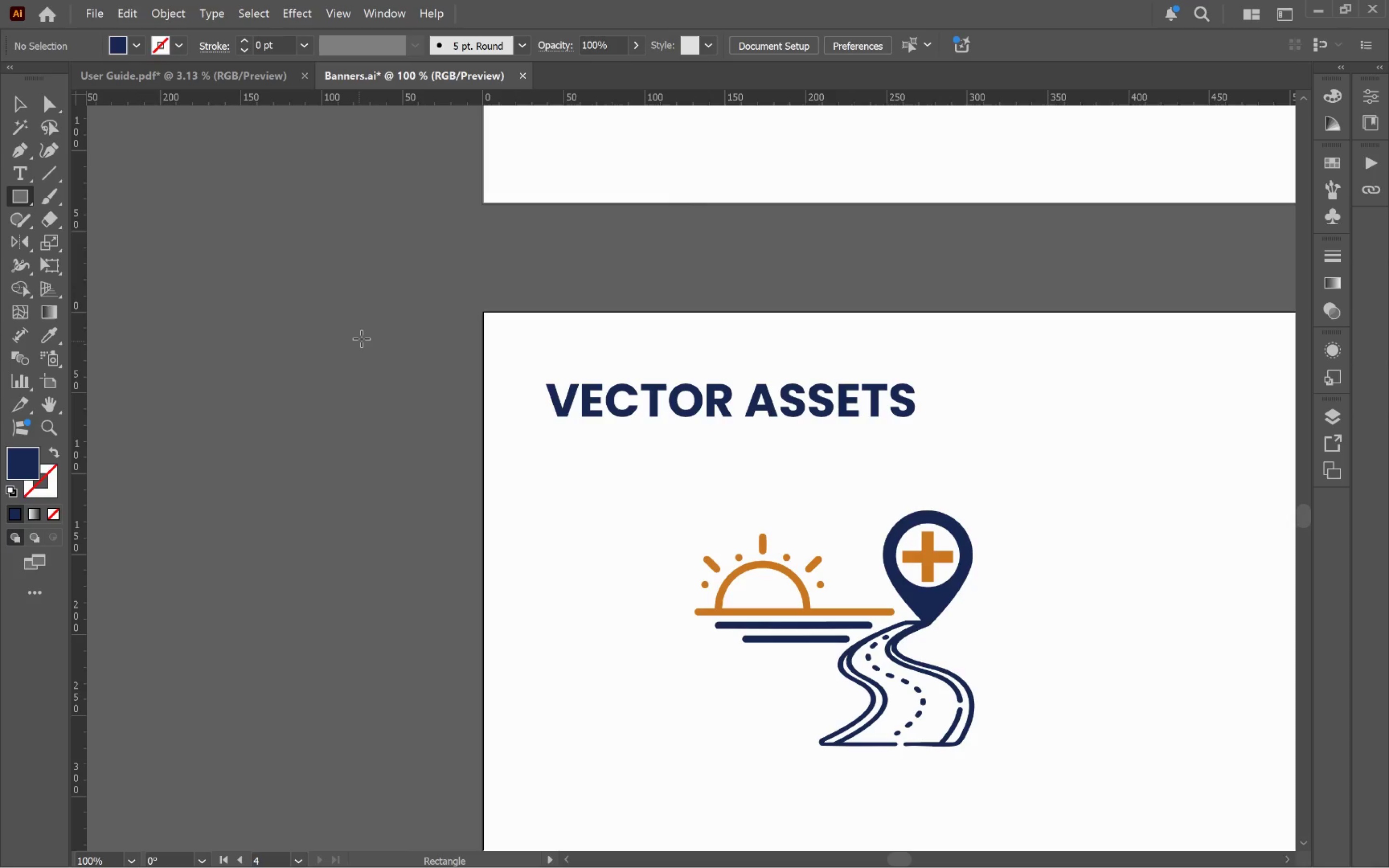 
left_click_drag(start_coordinate=[374, 335], to_coordinate=[983, 462])
 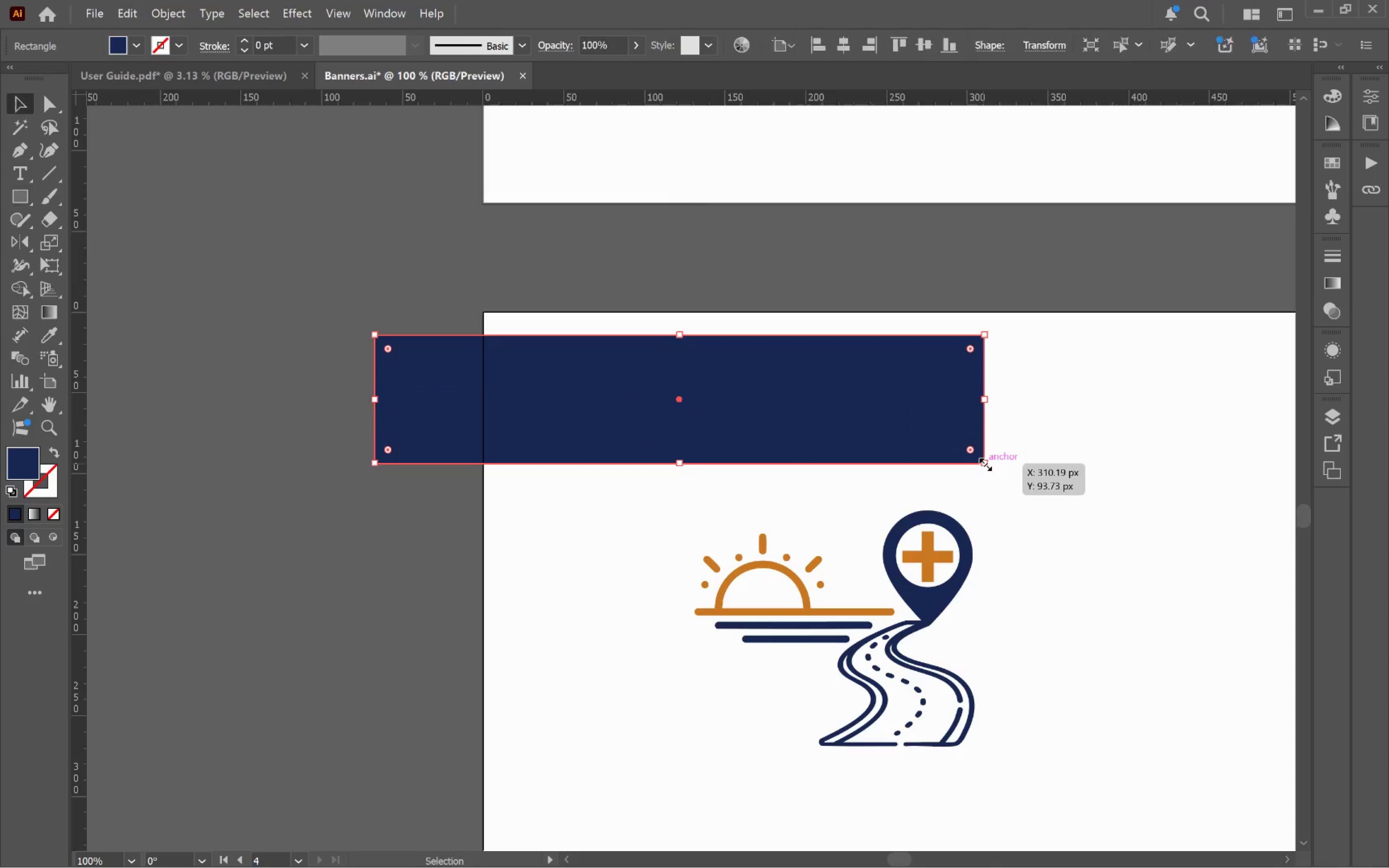 
key(V)
 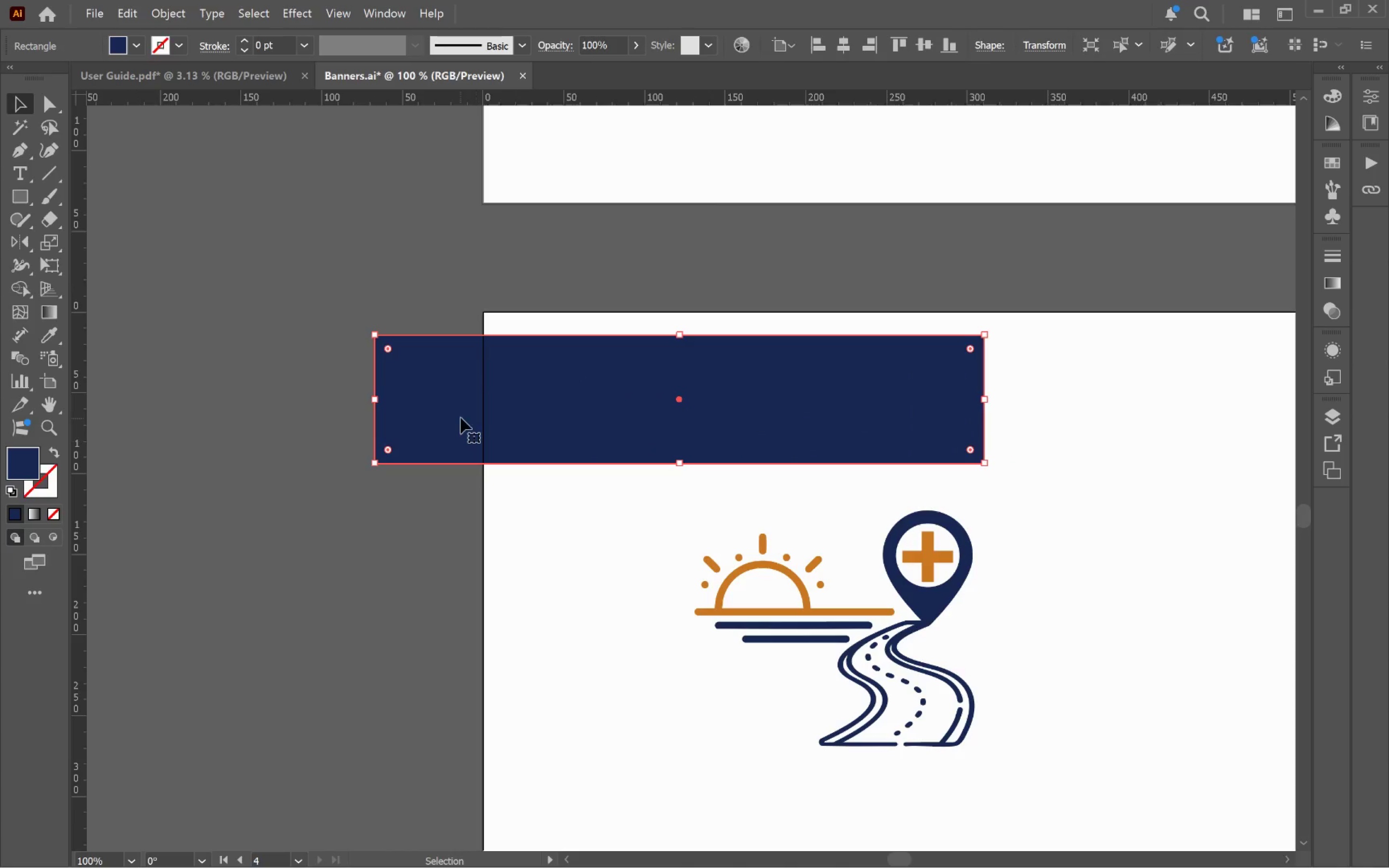 
left_click([460, 418])
 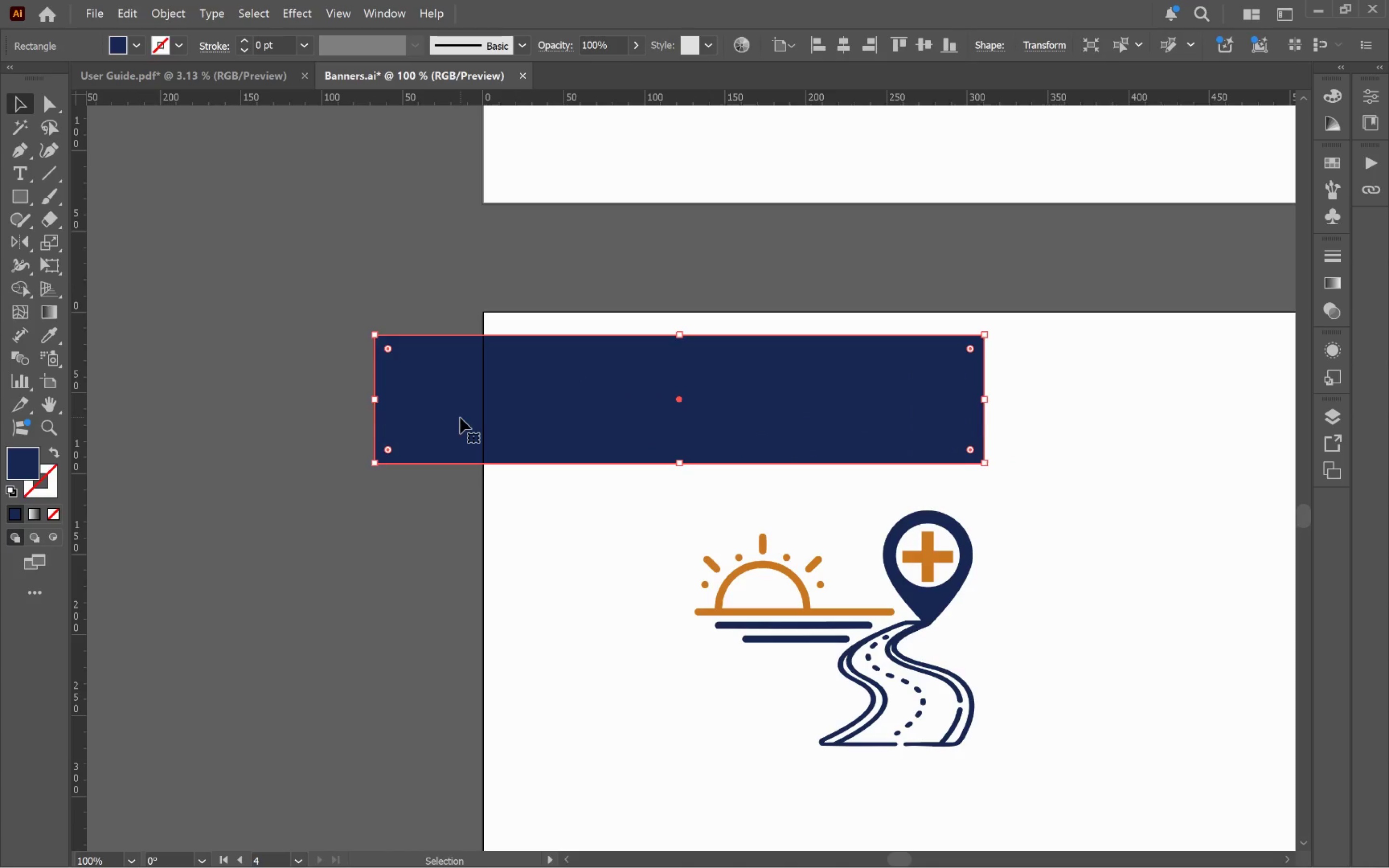 
key(Control+Shift+BracketLeft)
 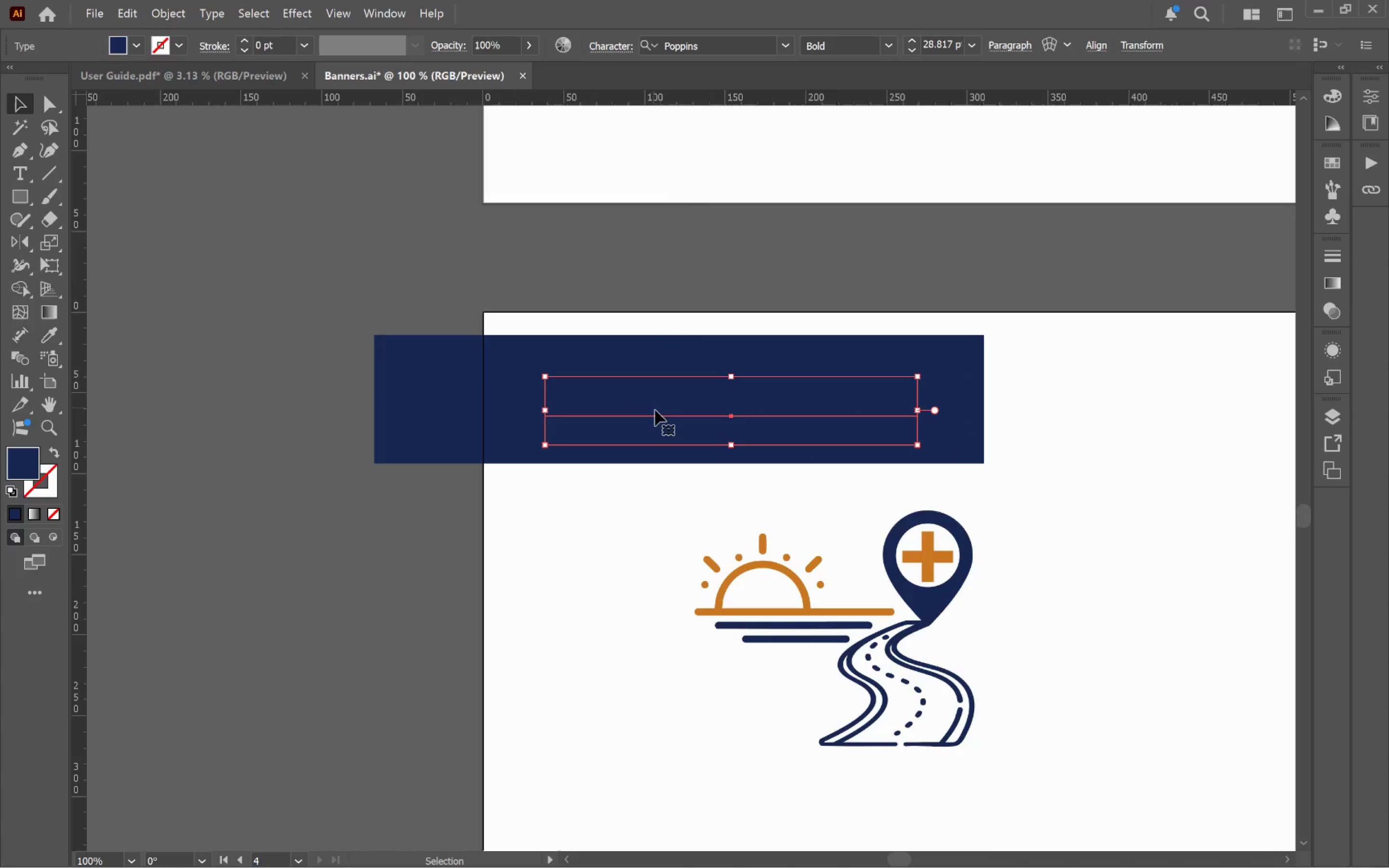 
key(I)
 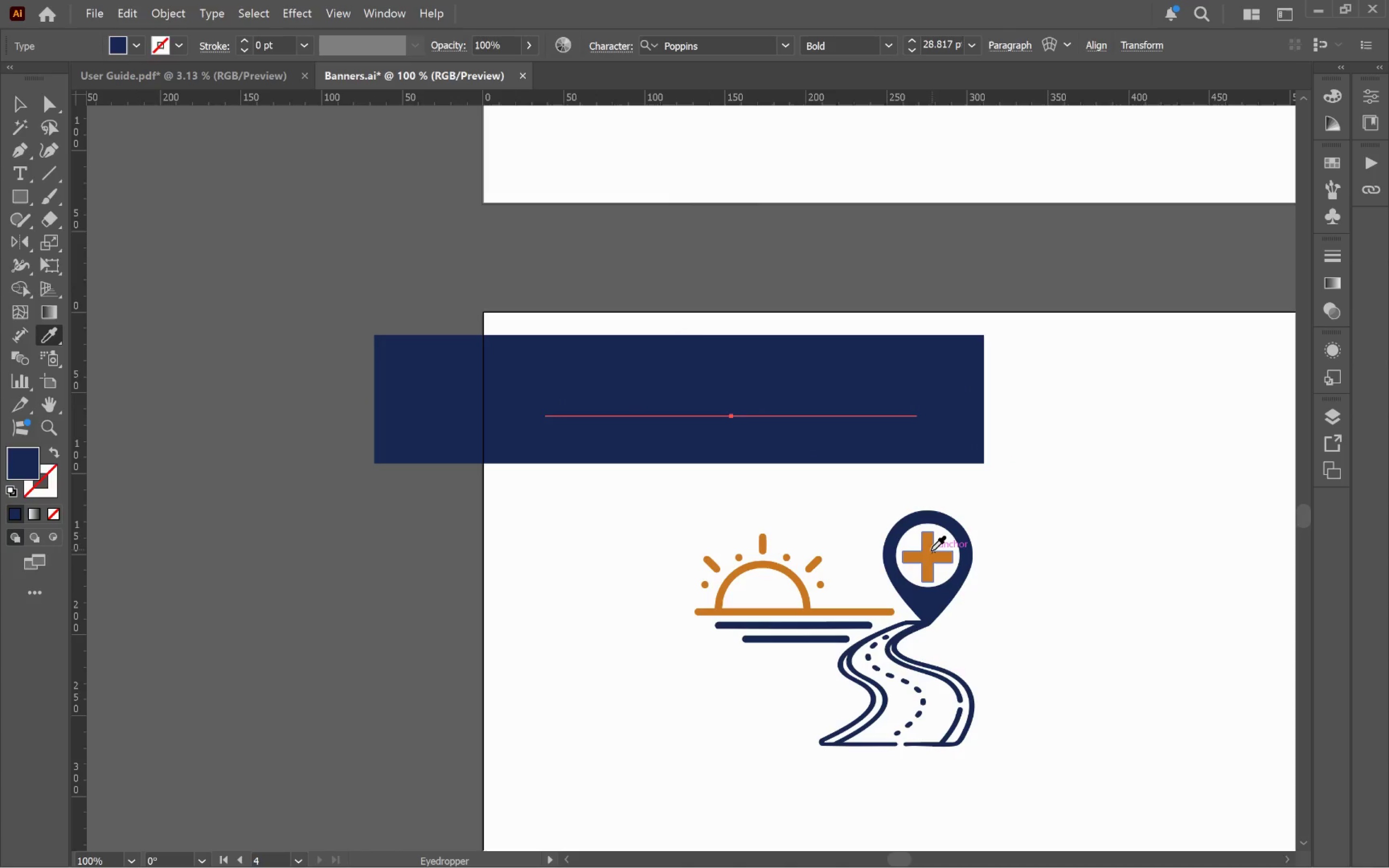 
left_click([930, 550])
 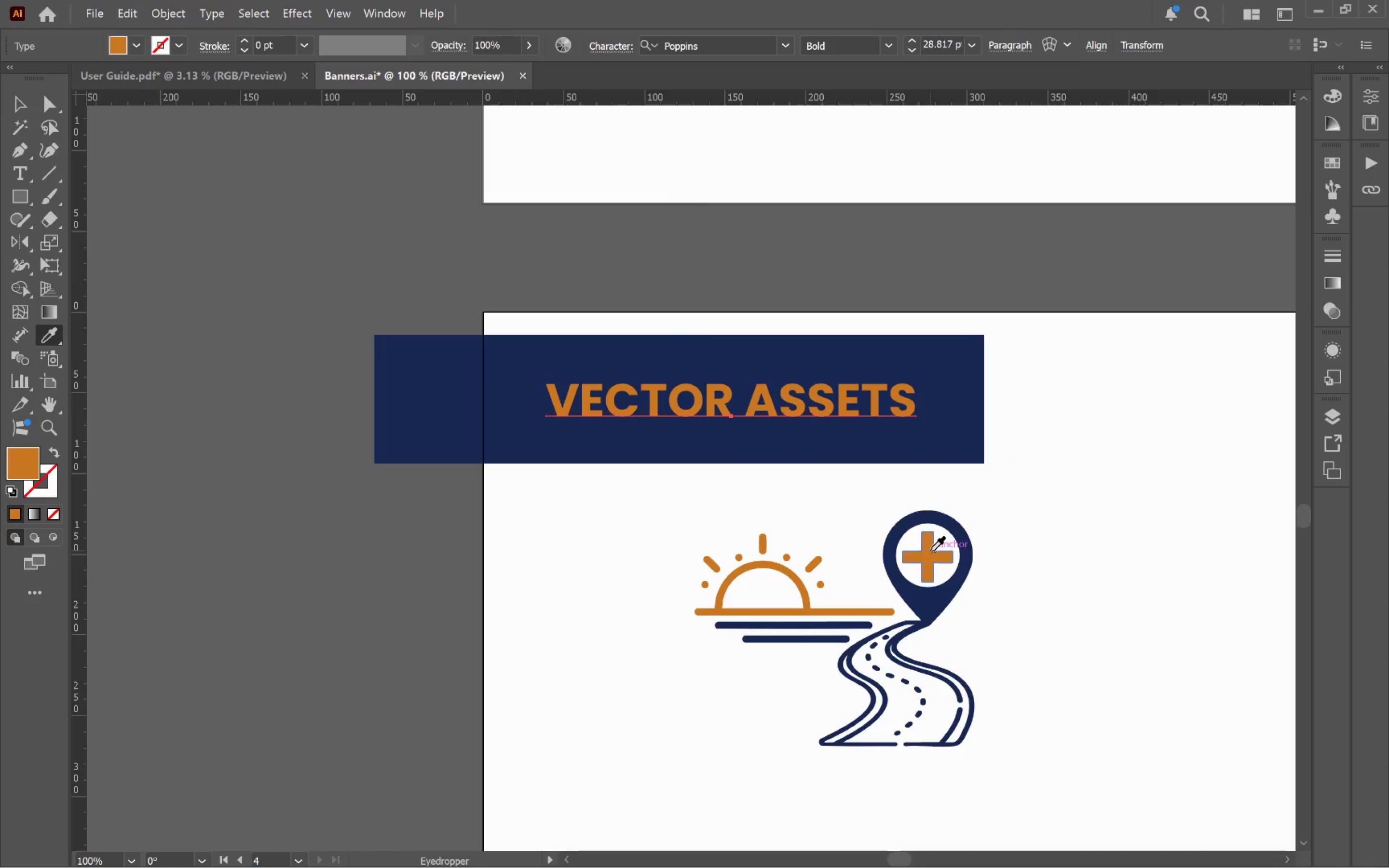 
key(V)
 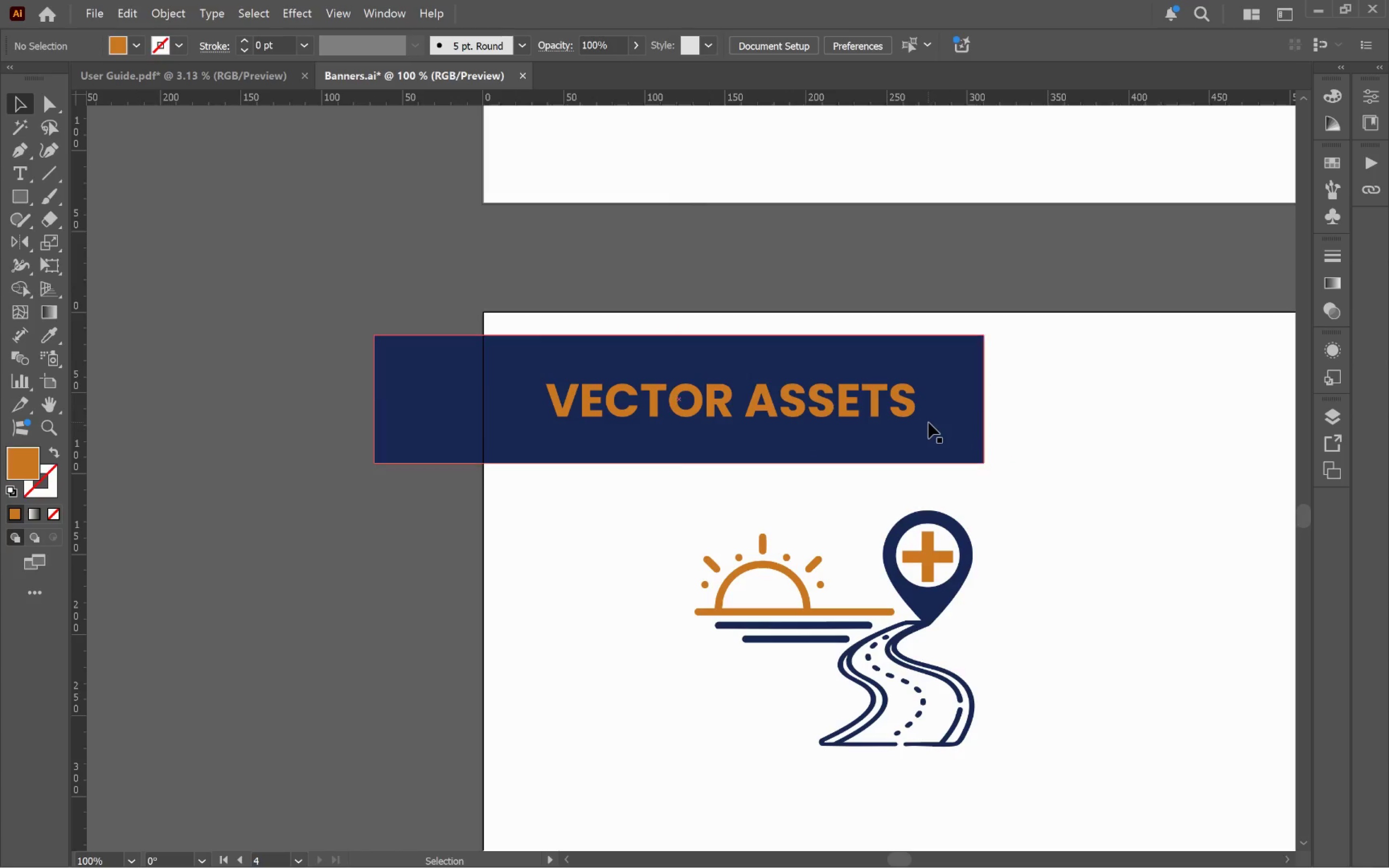 
left_click([951, 431])
 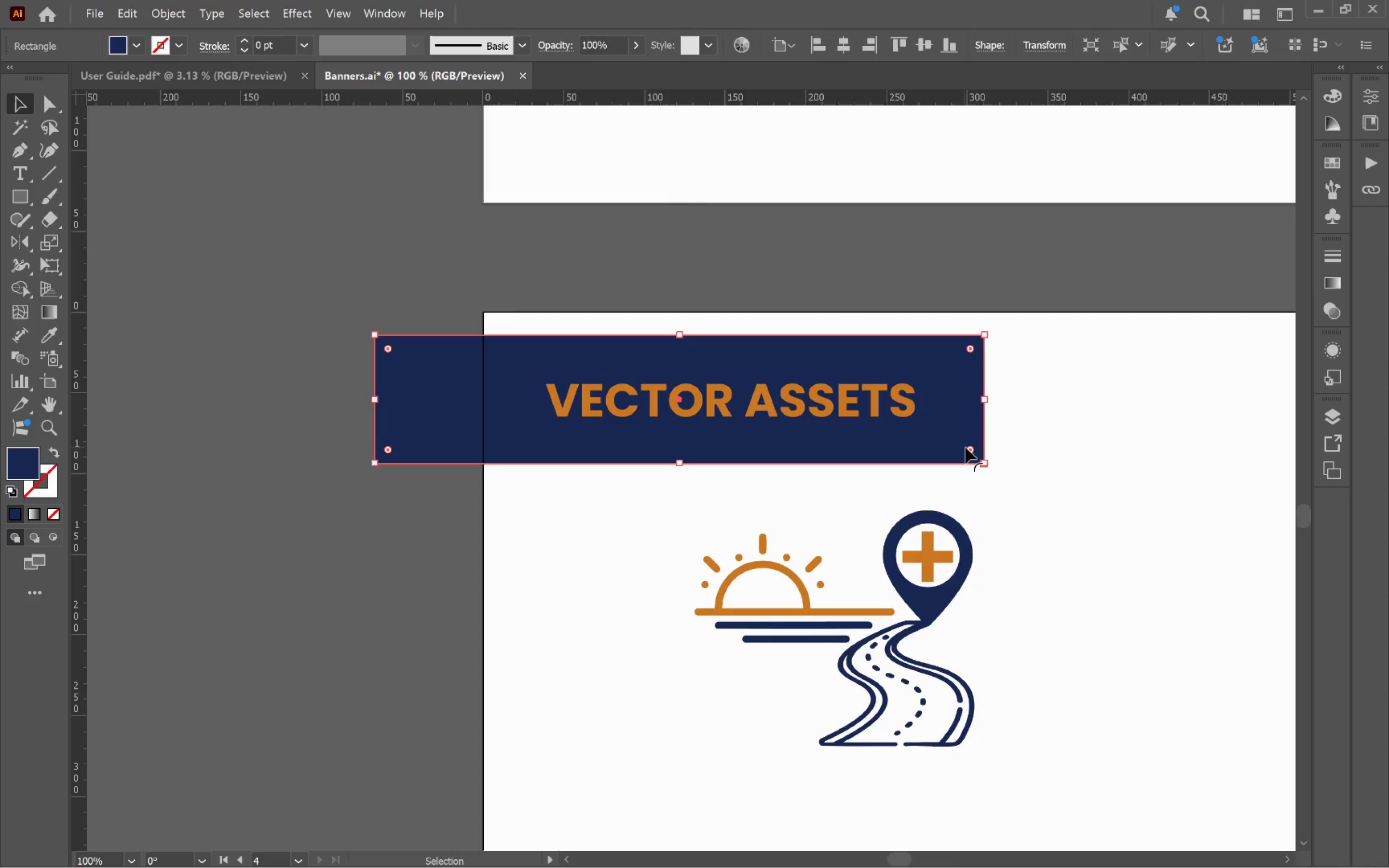 
left_click([969, 448])
 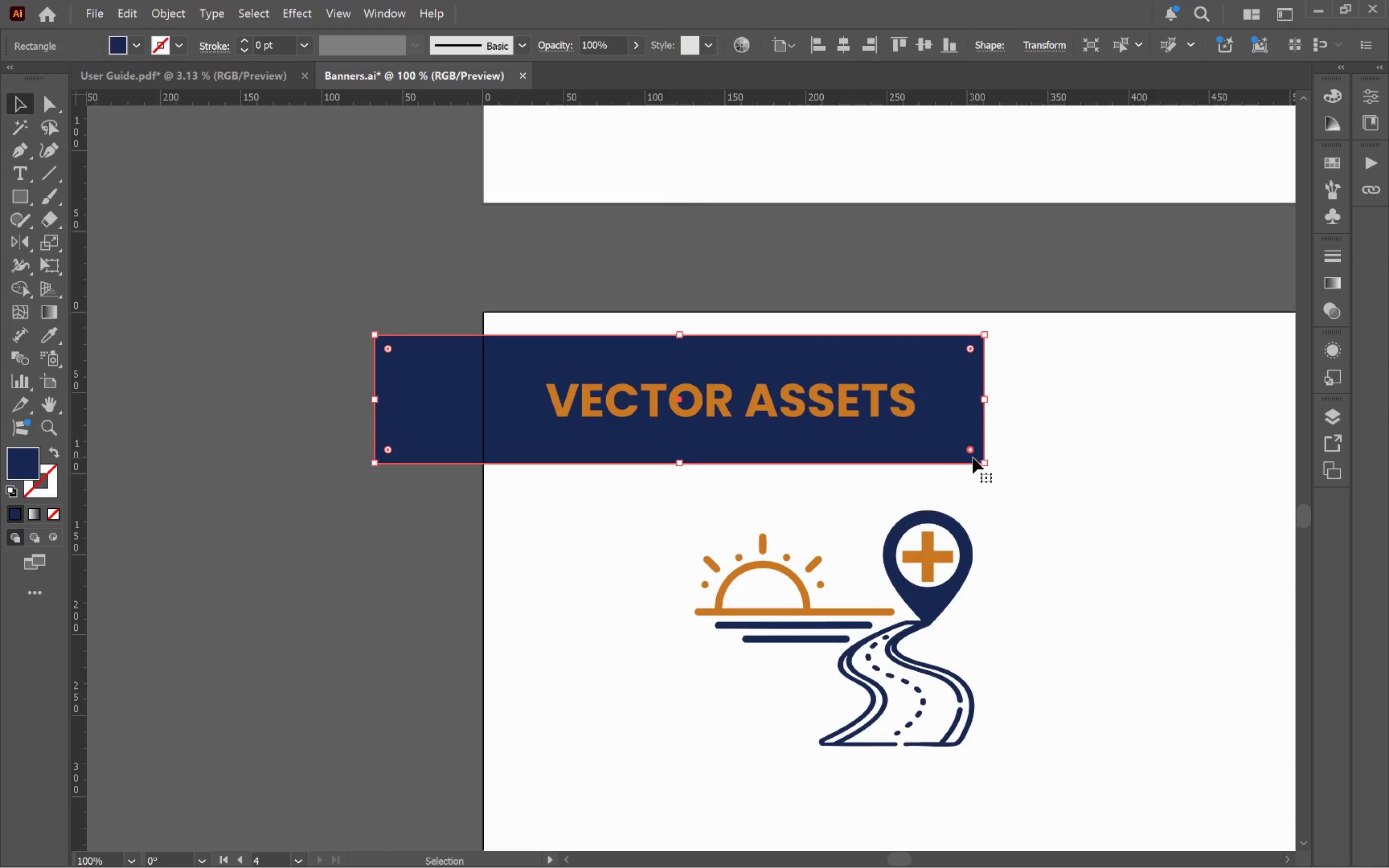 
left_click_drag(start_coordinate=[971, 453], to_coordinate=[844, 421])
 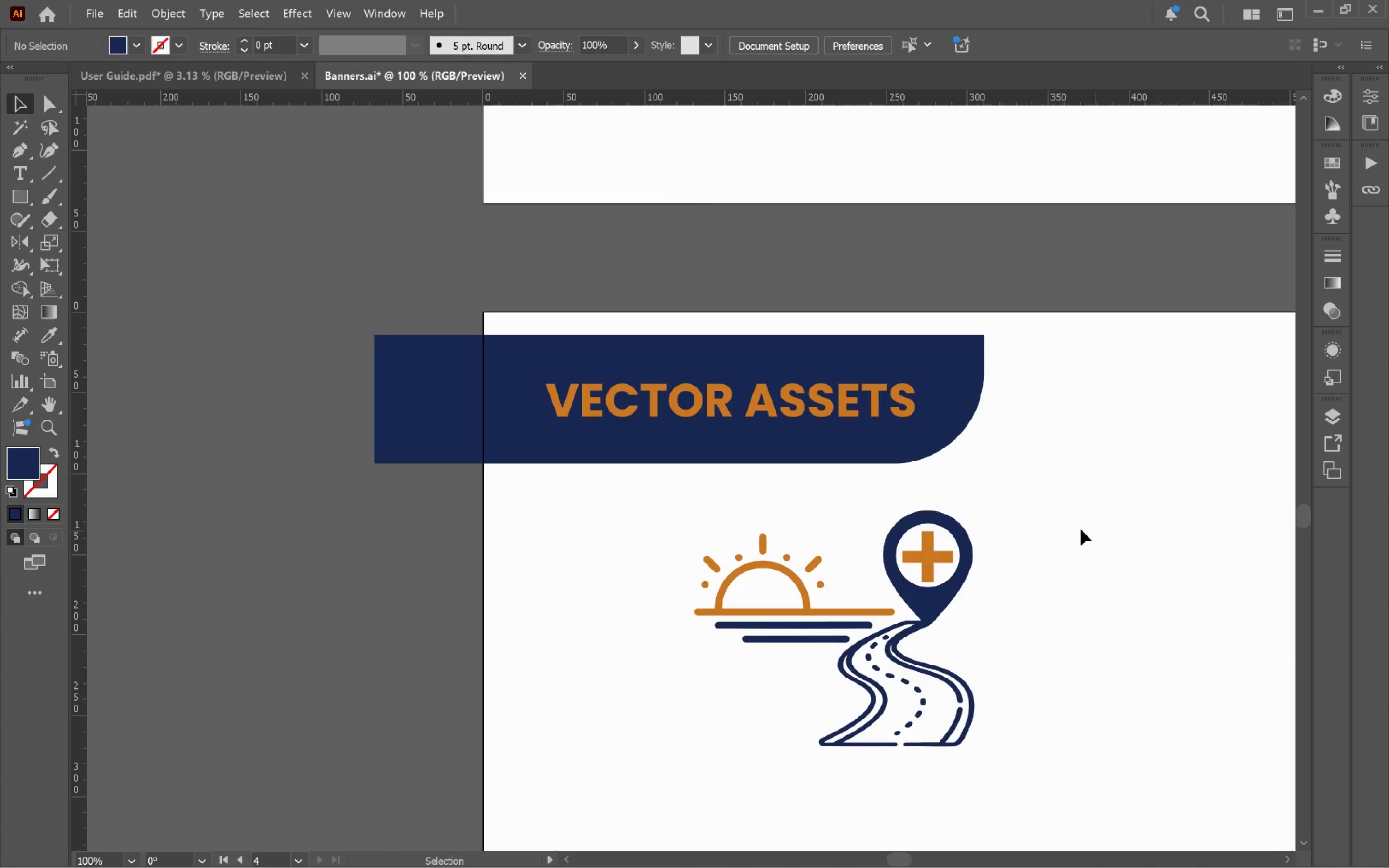 
hold_key(key=AltLeft, duration=0.64)
scroll: coordinate [1075, 520], scroll_direction: down, amount: 2.0
 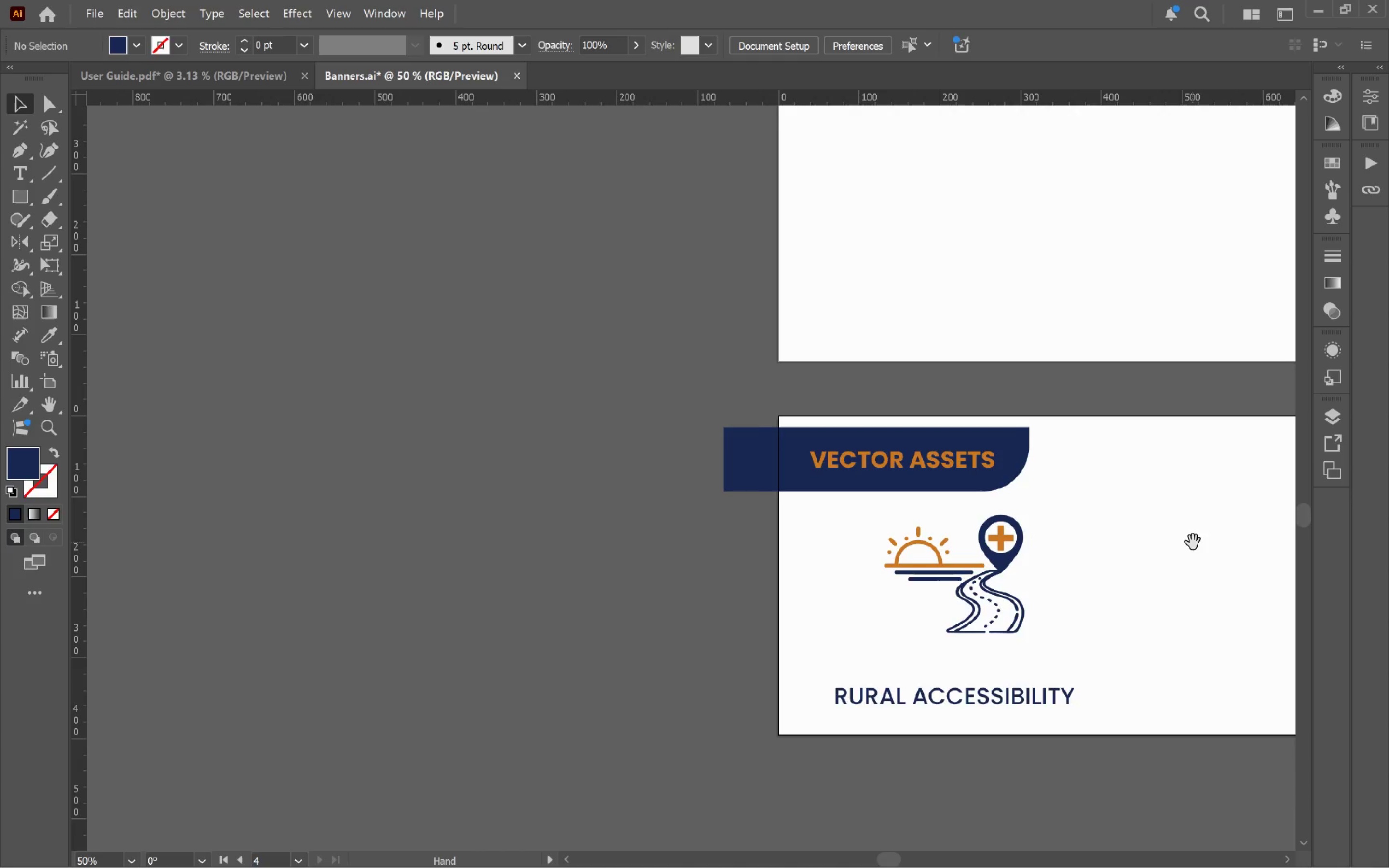 
hold_key(key=Space, duration=0.49)
 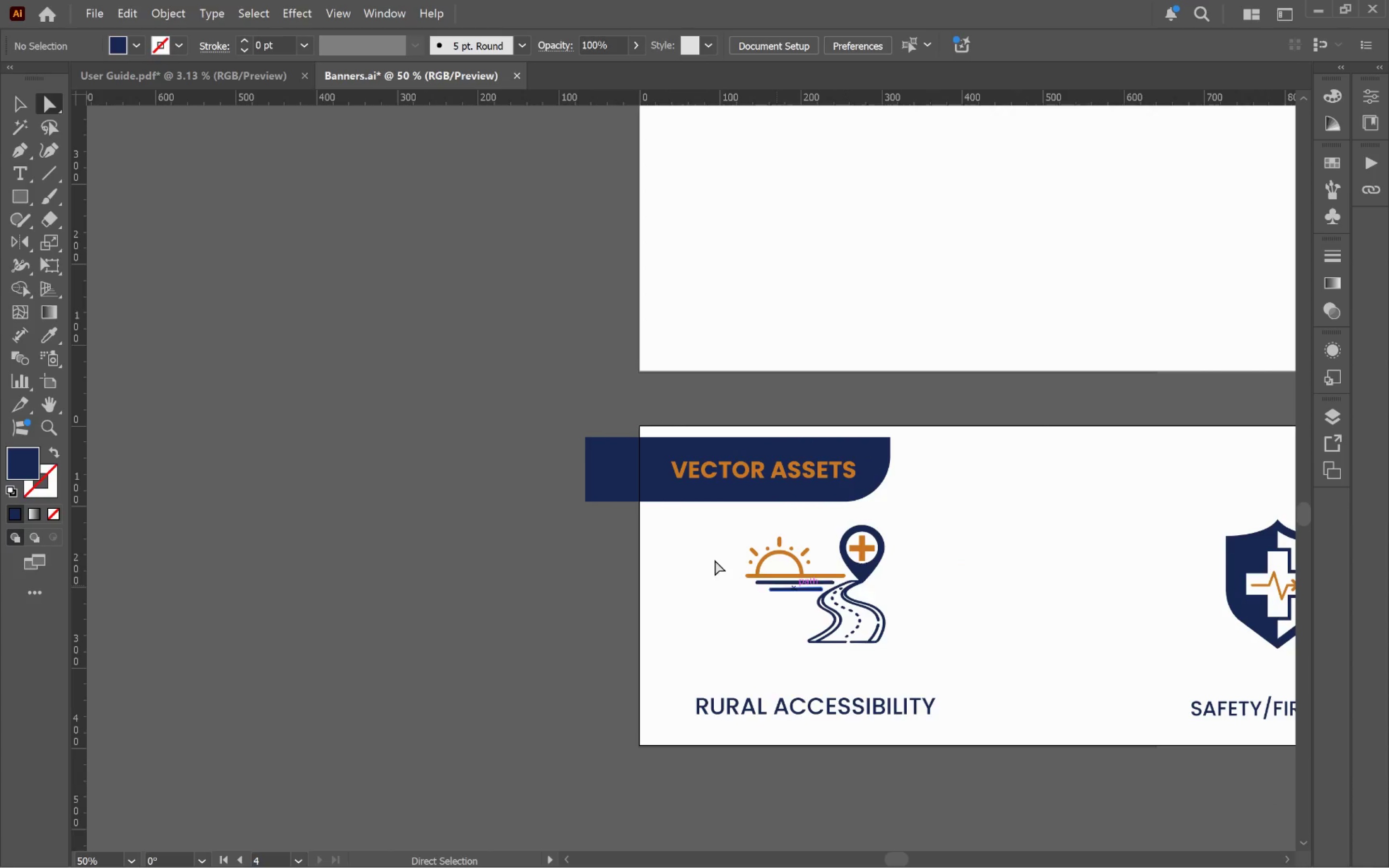 
left_click_drag(start_coordinate=[1172, 543], to_coordinate=[1033, 554])
 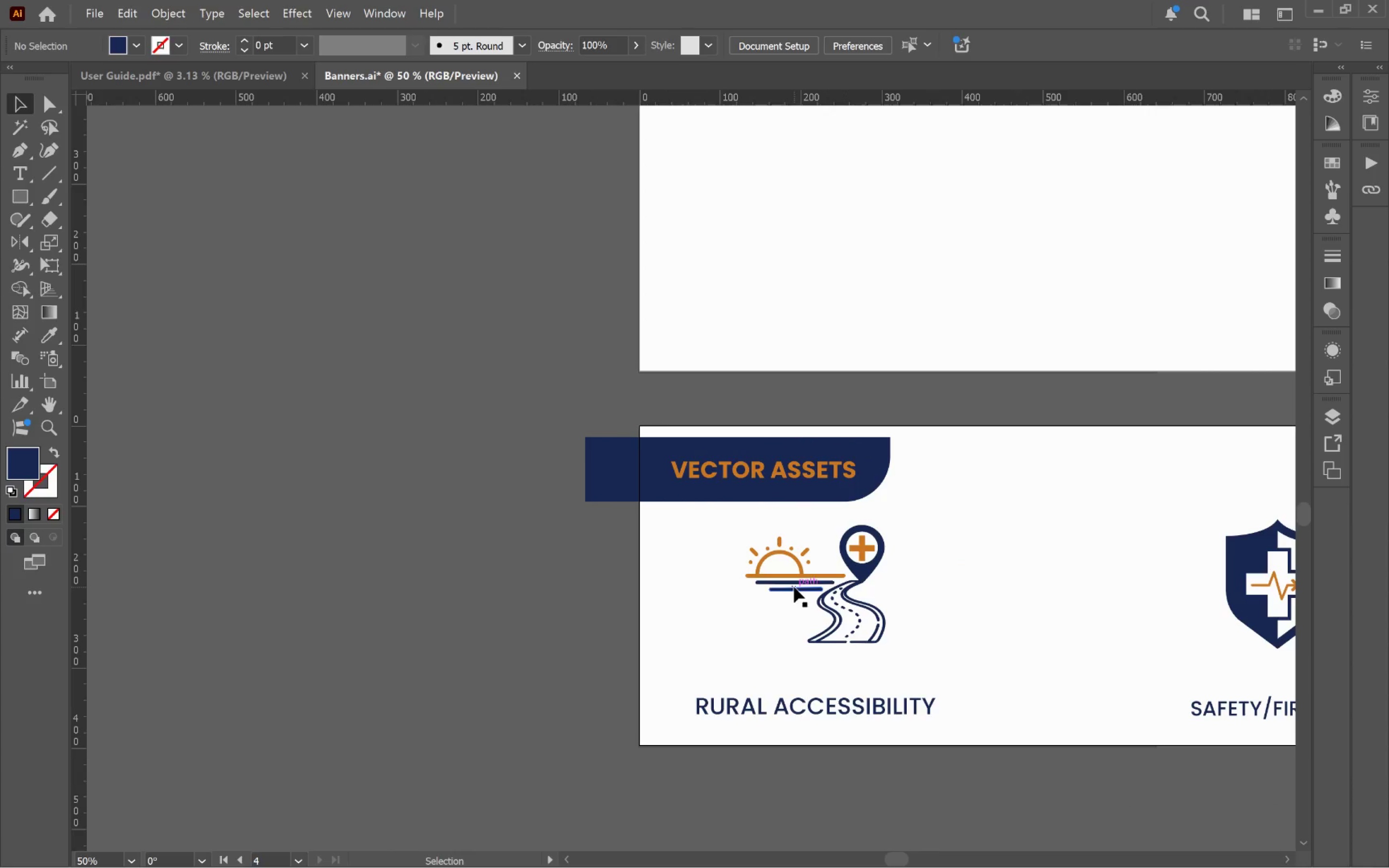 
key(A)
 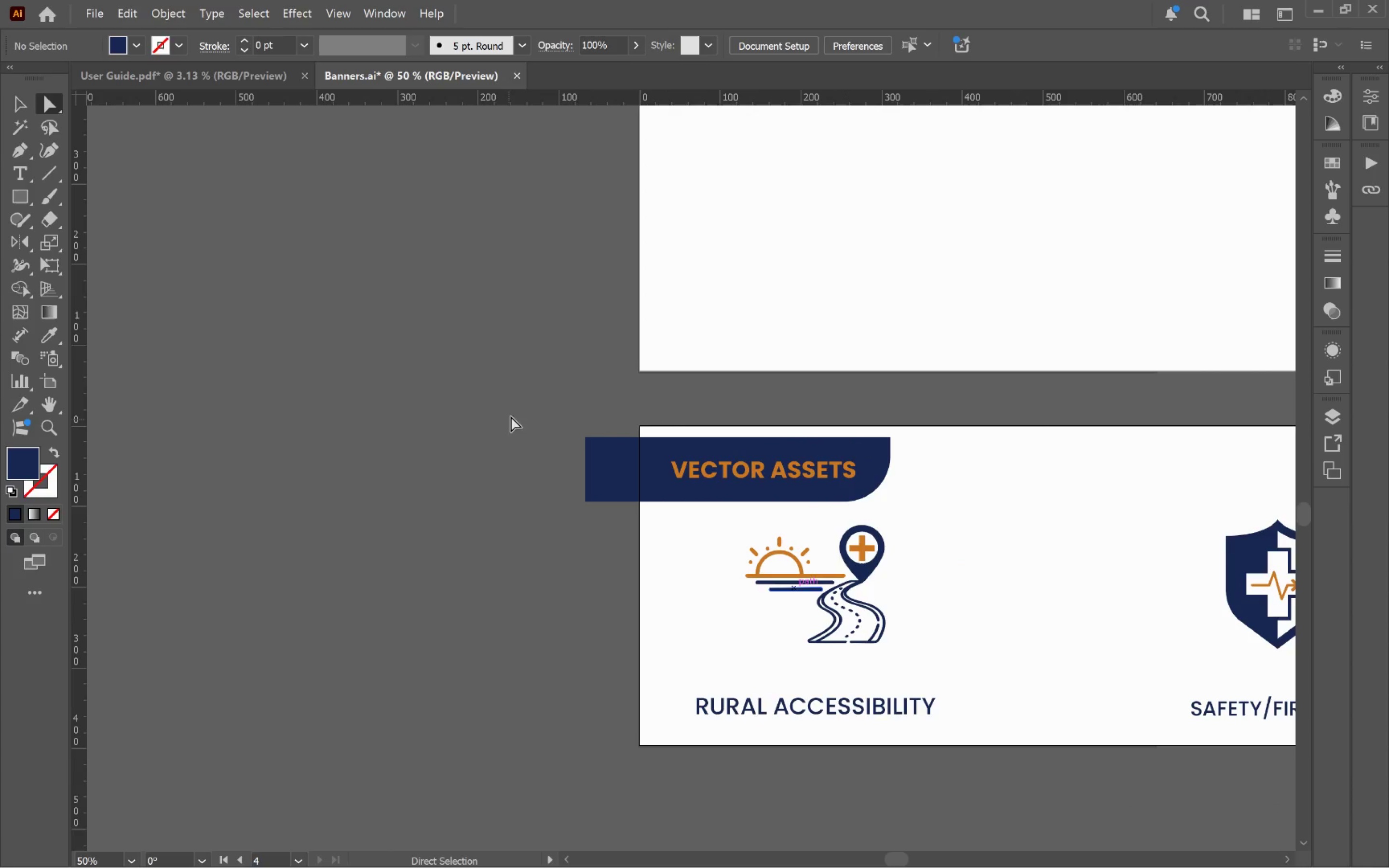 
left_click_drag(start_coordinate=[546, 406], to_coordinate=[584, 547])
 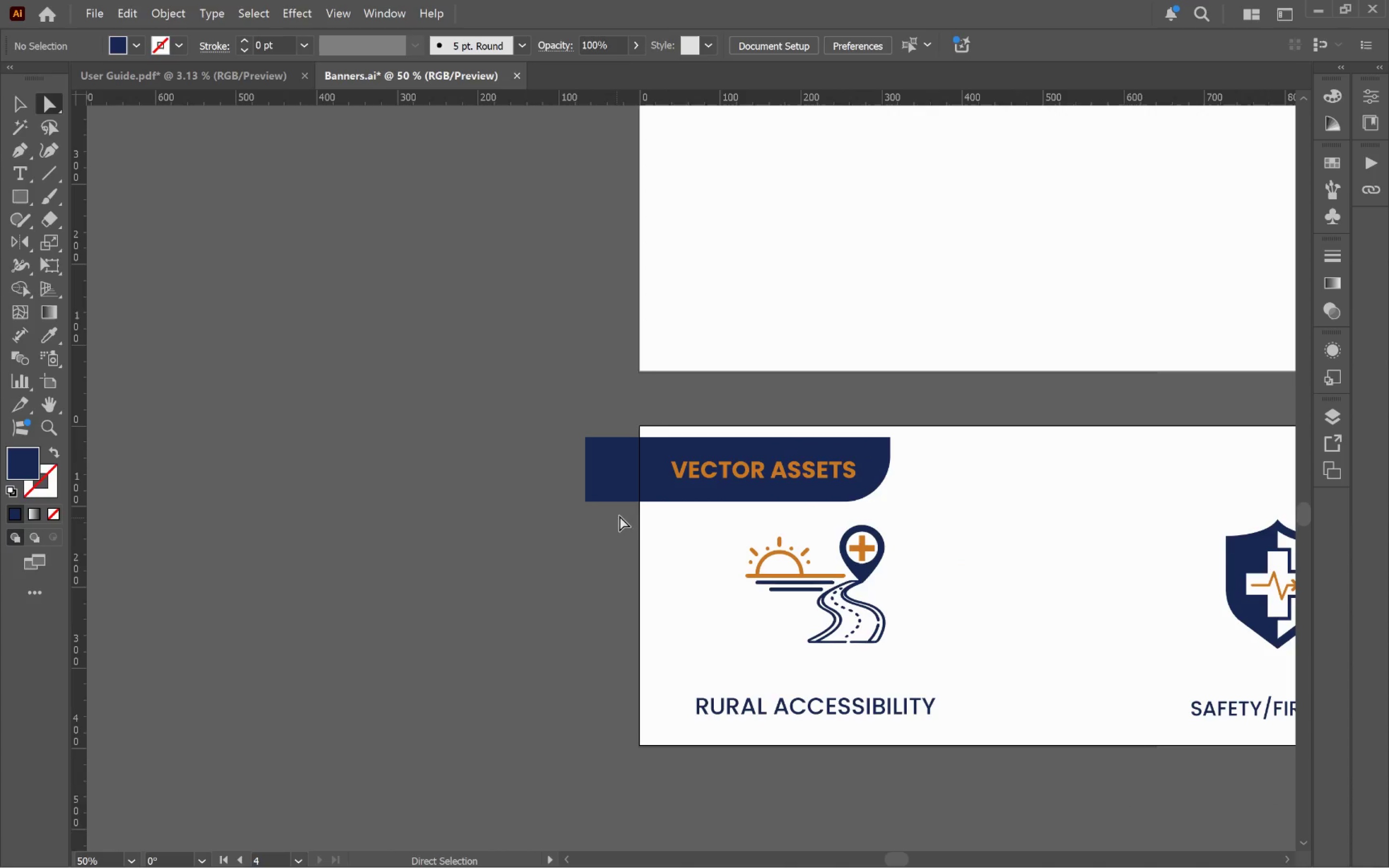 
key(Alt+AltLeft)
 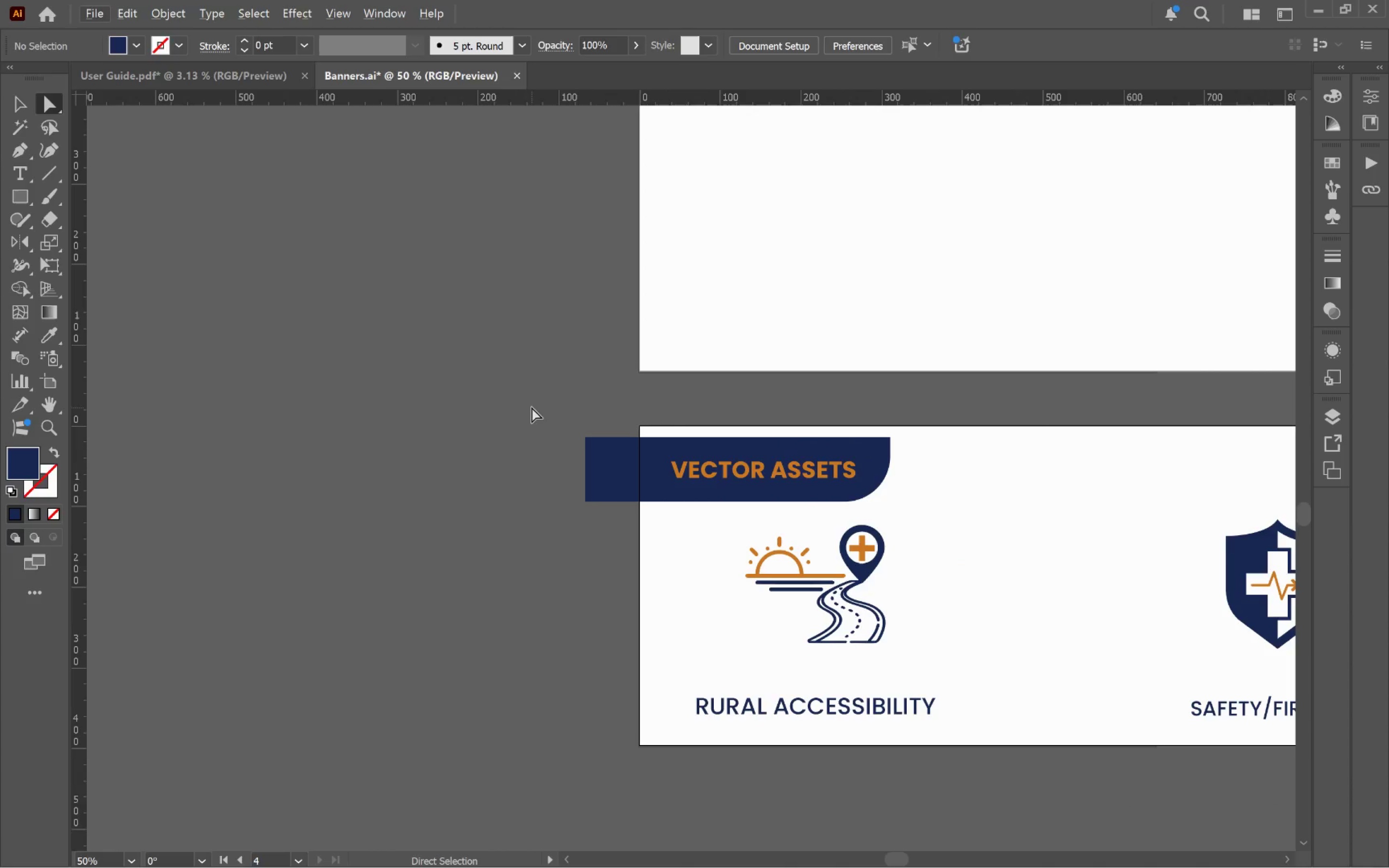 
left_click_drag(start_coordinate=[532, 407], to_coordinate=[611, 552])
 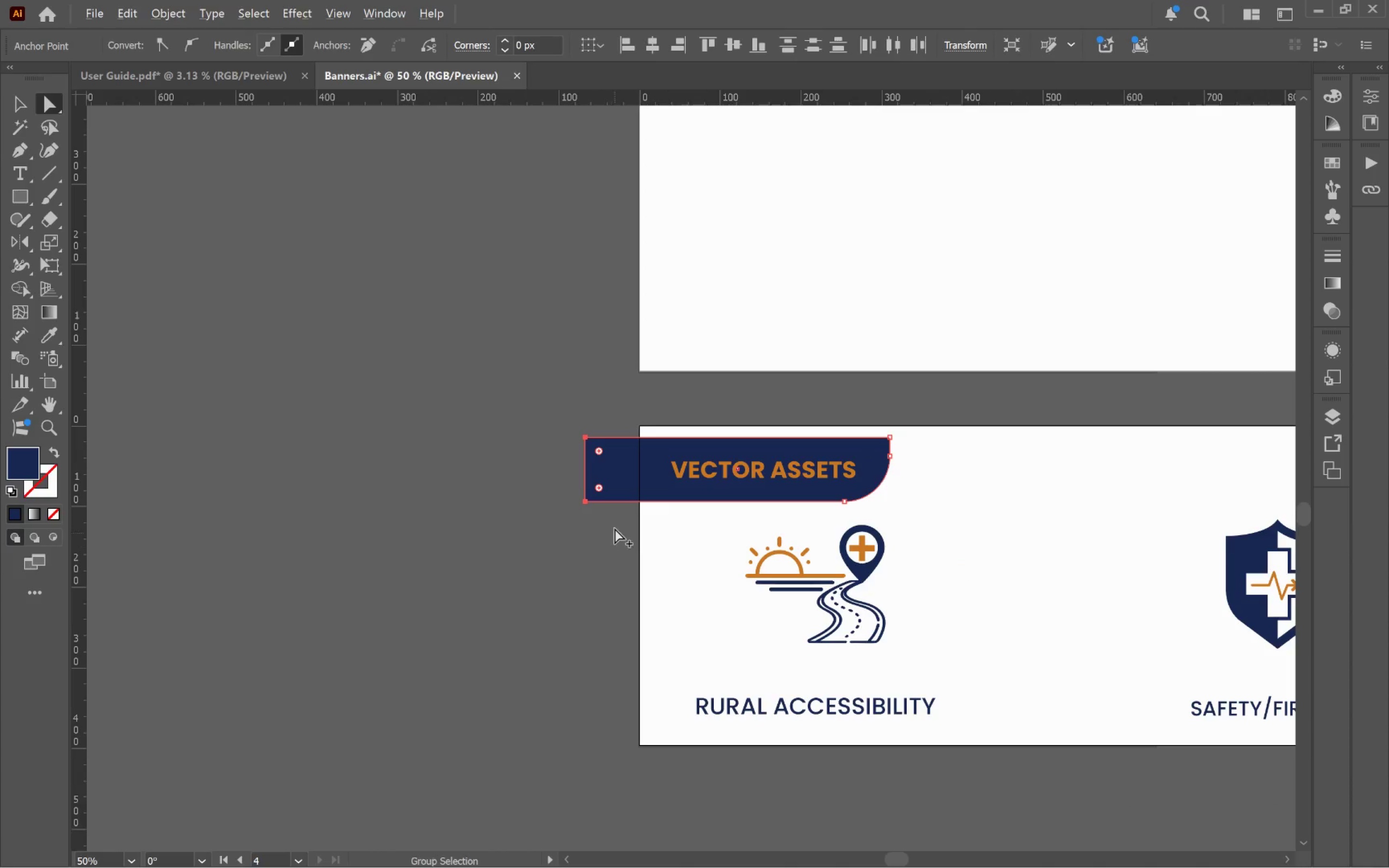 
hold_key(key=AltLeft, duration=0.69)
scroll: coordinate [632, 513], scroll_direction: up, amount: 4.0
 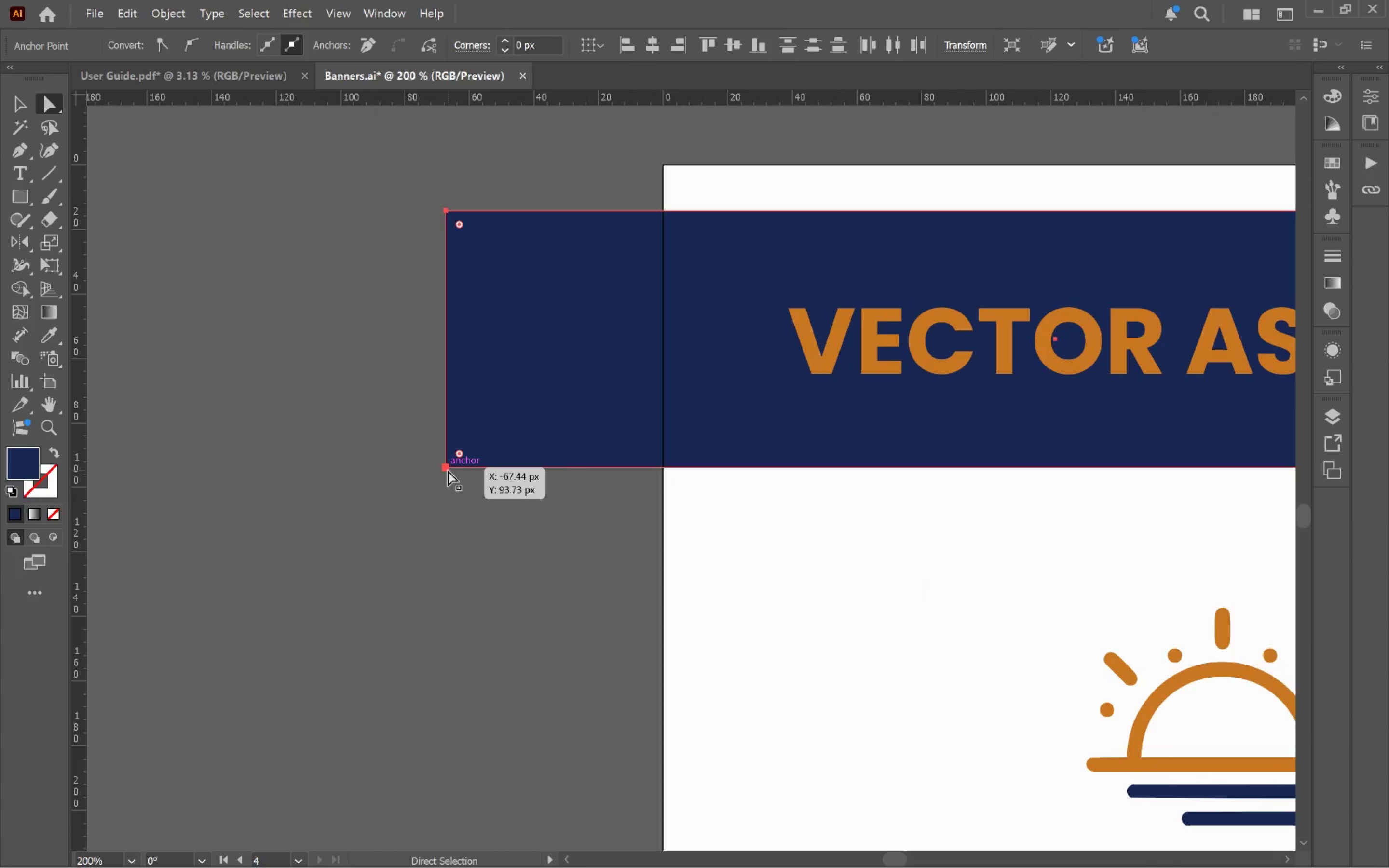 
left_click_drag(start_coordinate=[448, 468], to_coordinate=[662, 470])
 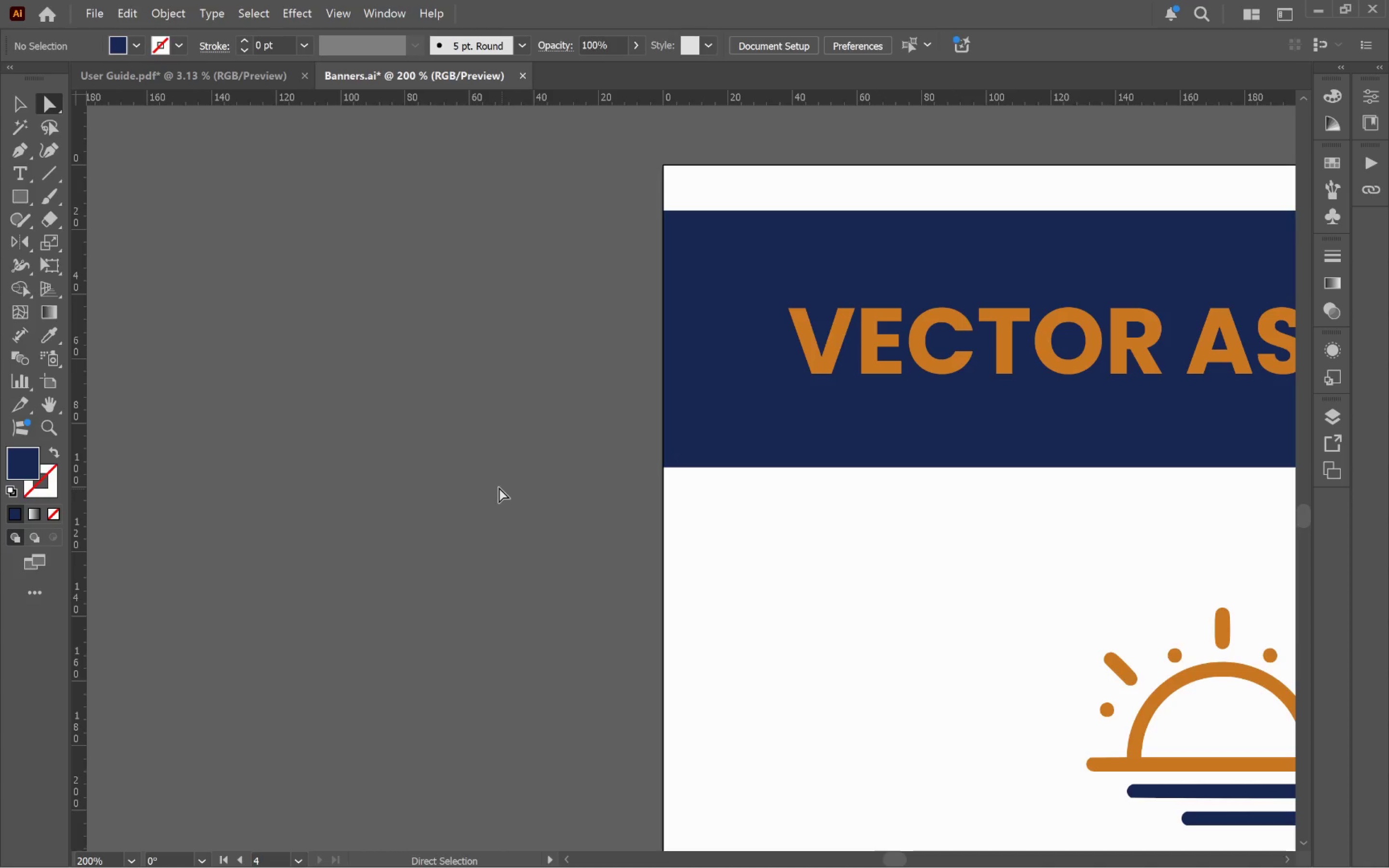 
hold_key(key=ShiftLeft, duration=1.5)
 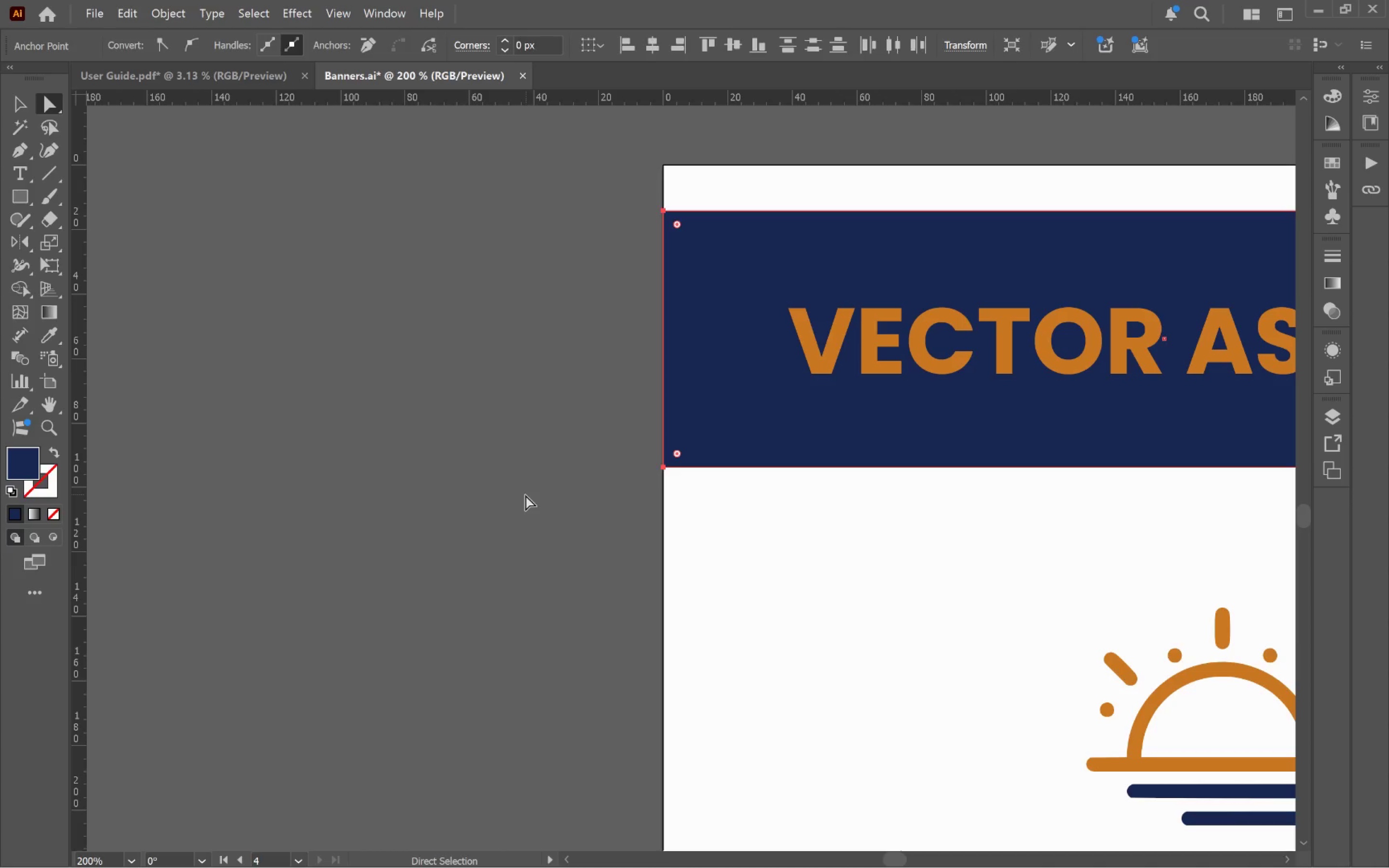 
left_click([525, 495])
 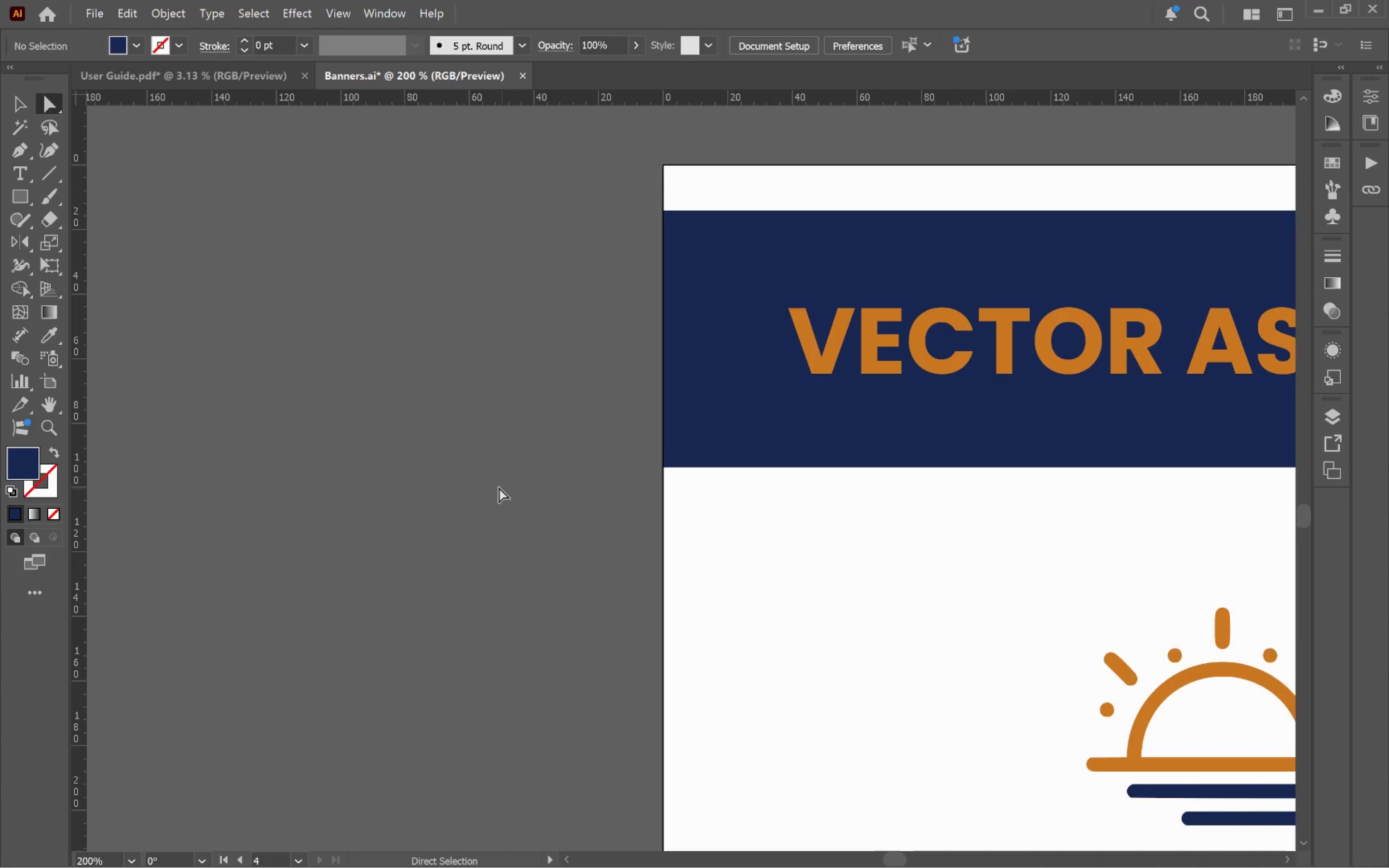 
hold_key(key=AltLeft, duration=1.0)
 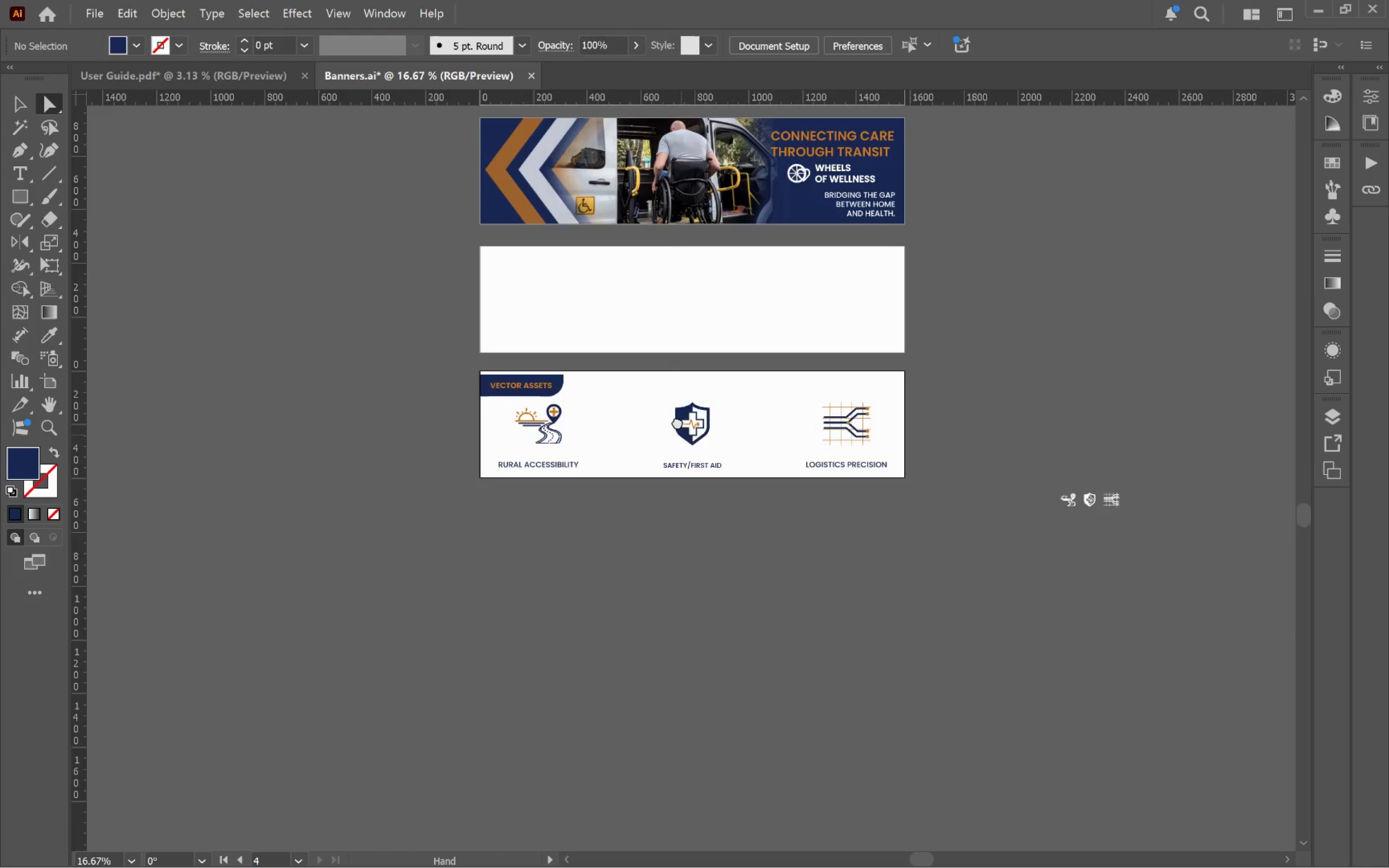 
hold_key(key=Space, duration=0.8)
 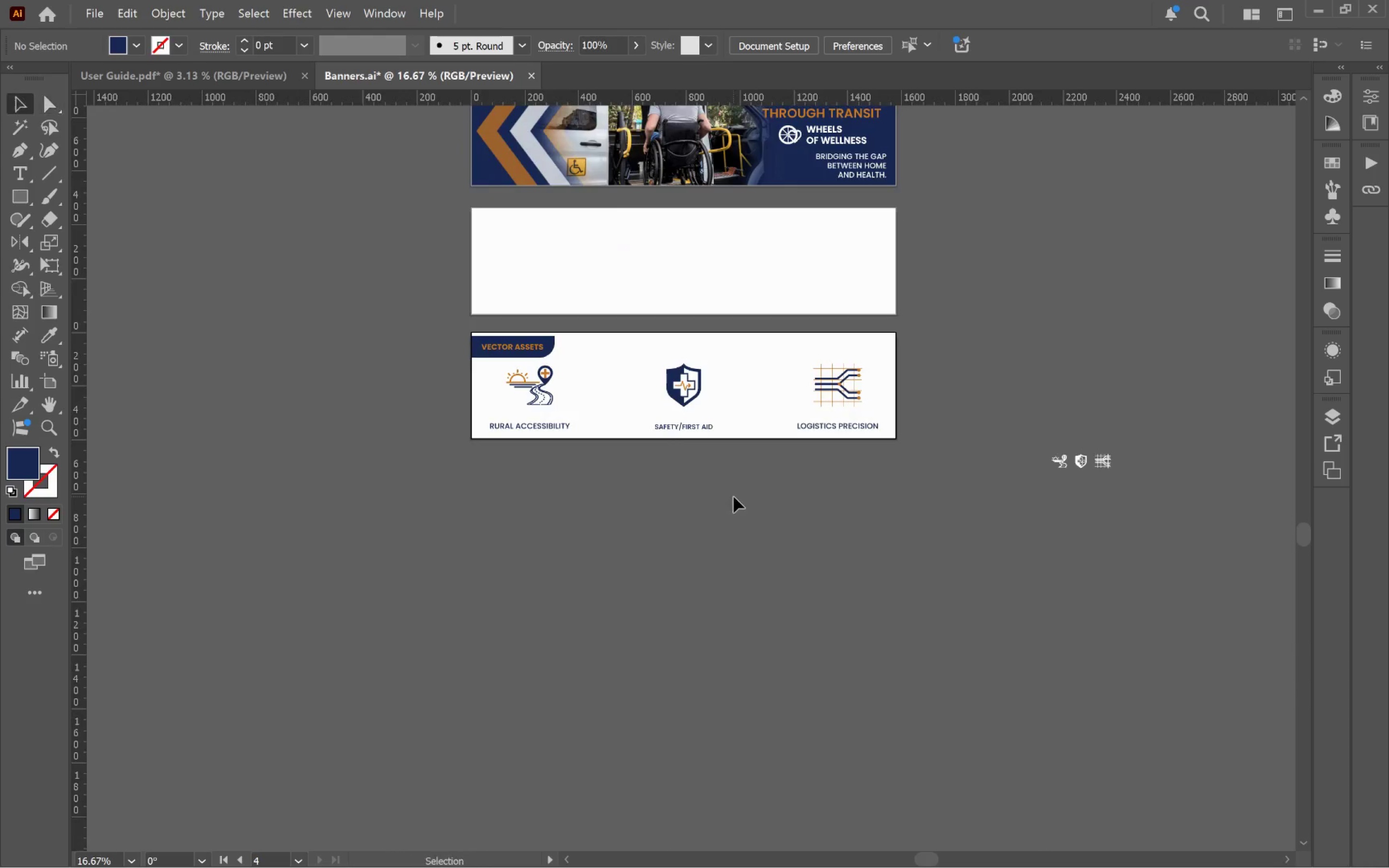 
scroll: coordinate [491, 481], scroll_direction: down, amount: 7.0
 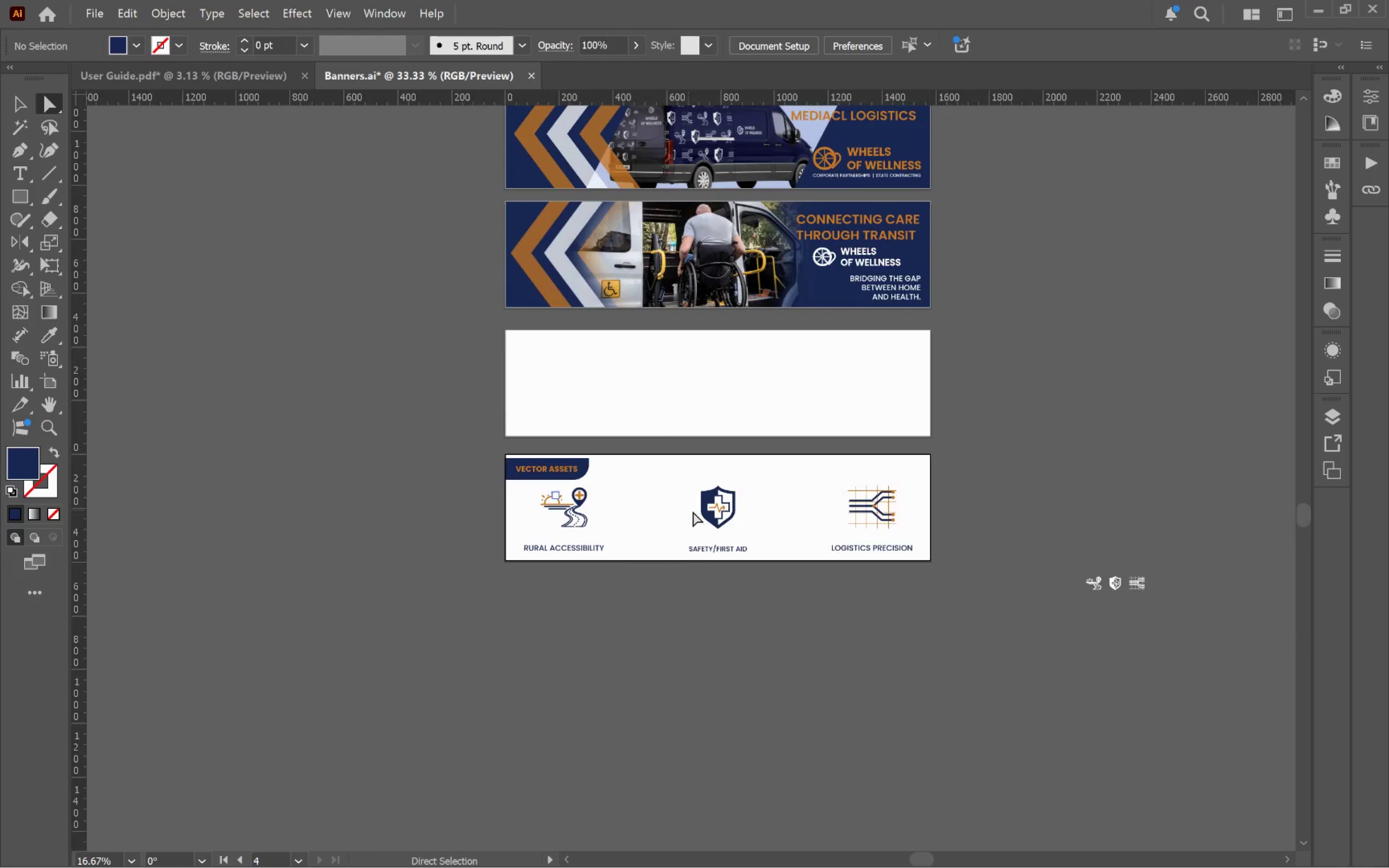 
left_click_drag(start_coordinate=[707, 518], to_coordinate=[672, 396])
 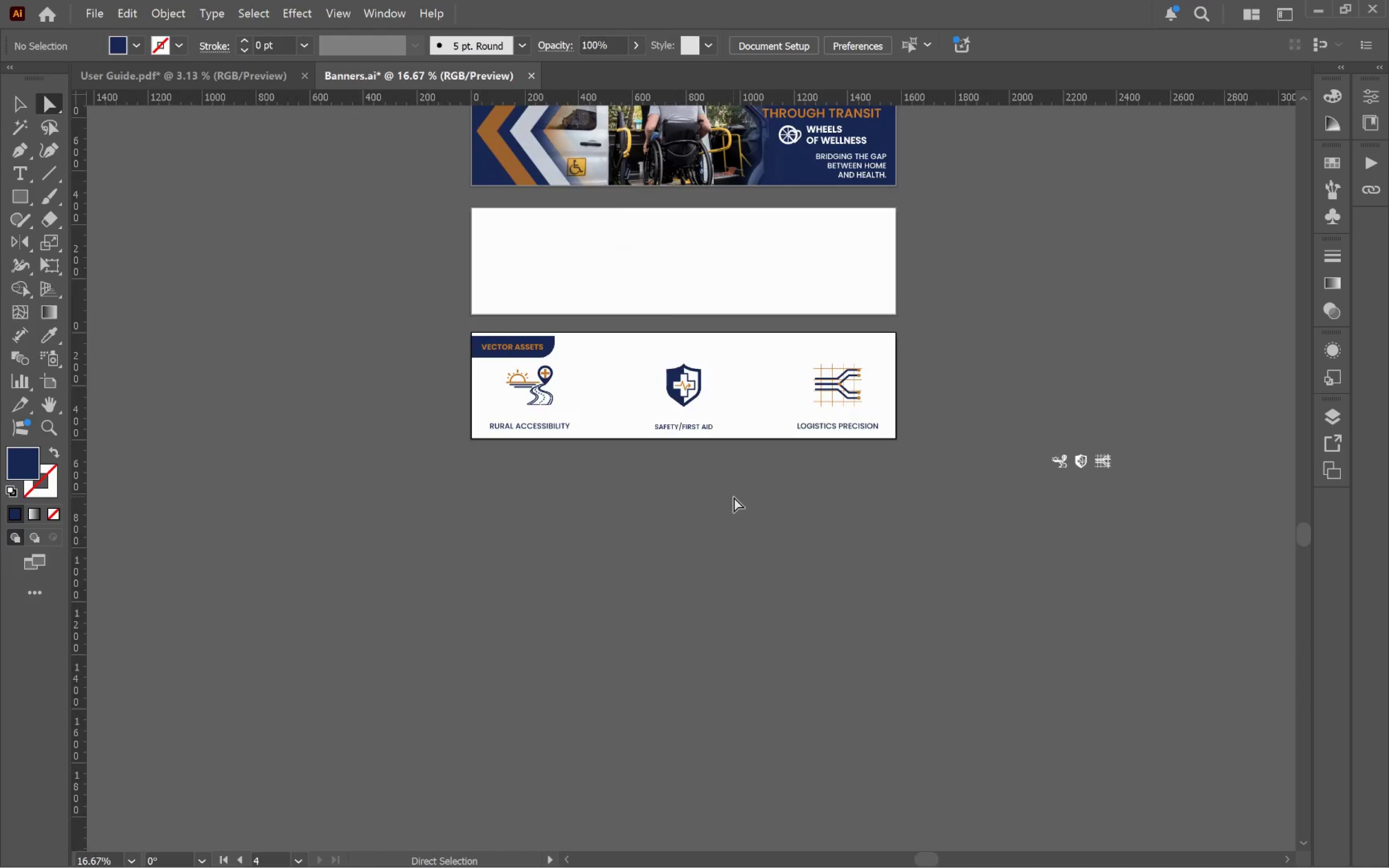 
key(V)
 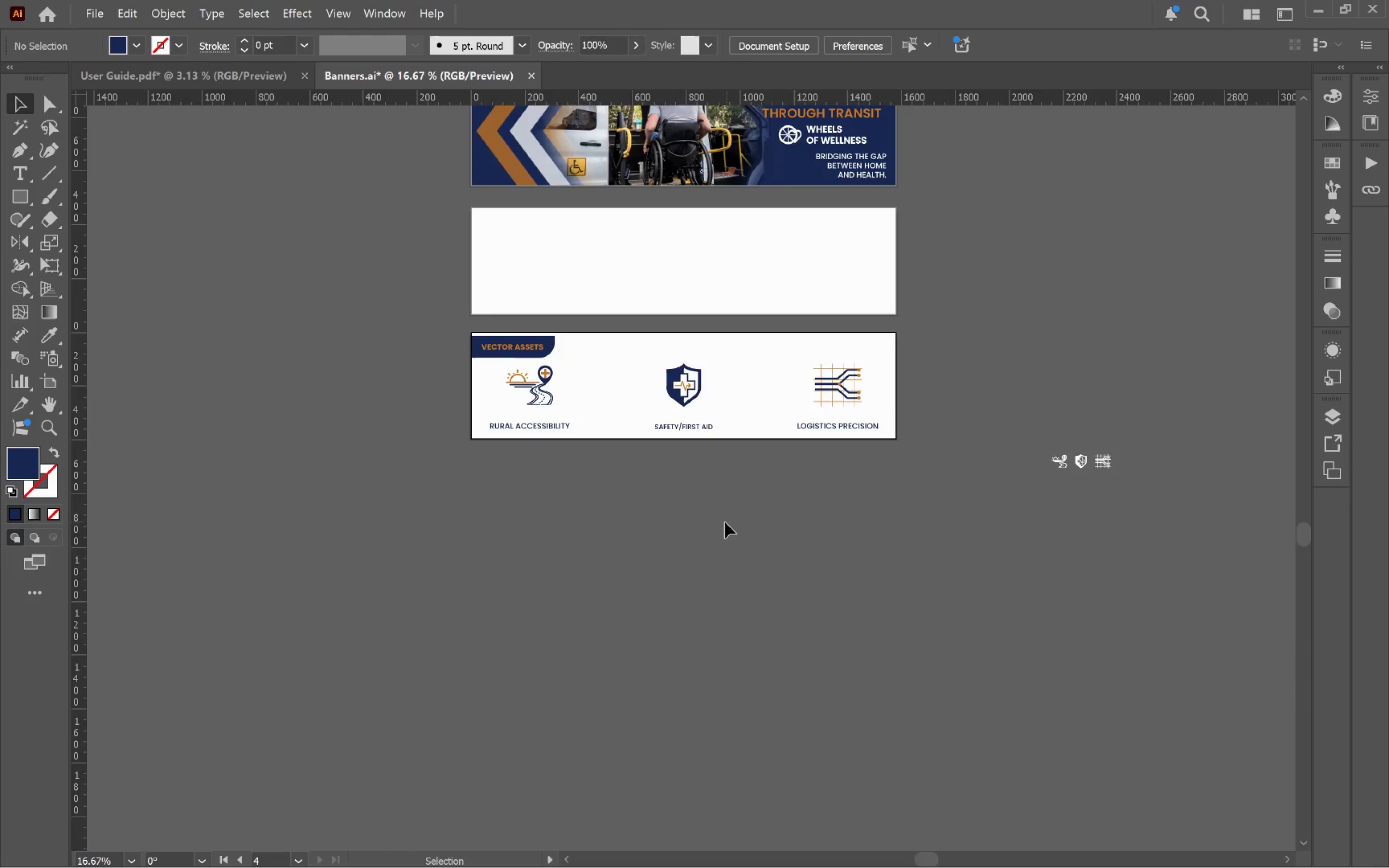 
left_click([725, 523])
 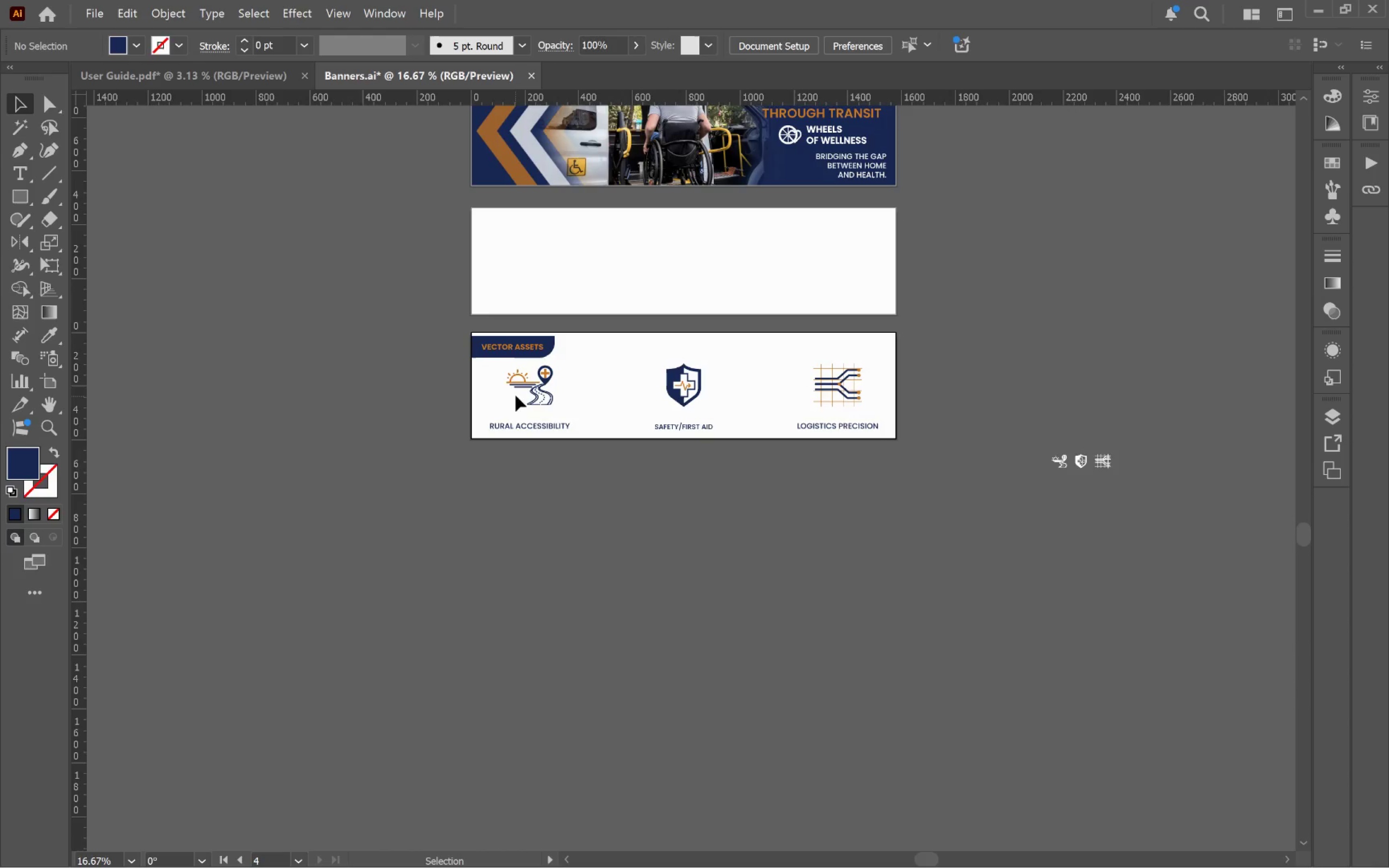 
left_click_drag(start_coordinate=[495, 368], to_coordinate=[867, 392])
 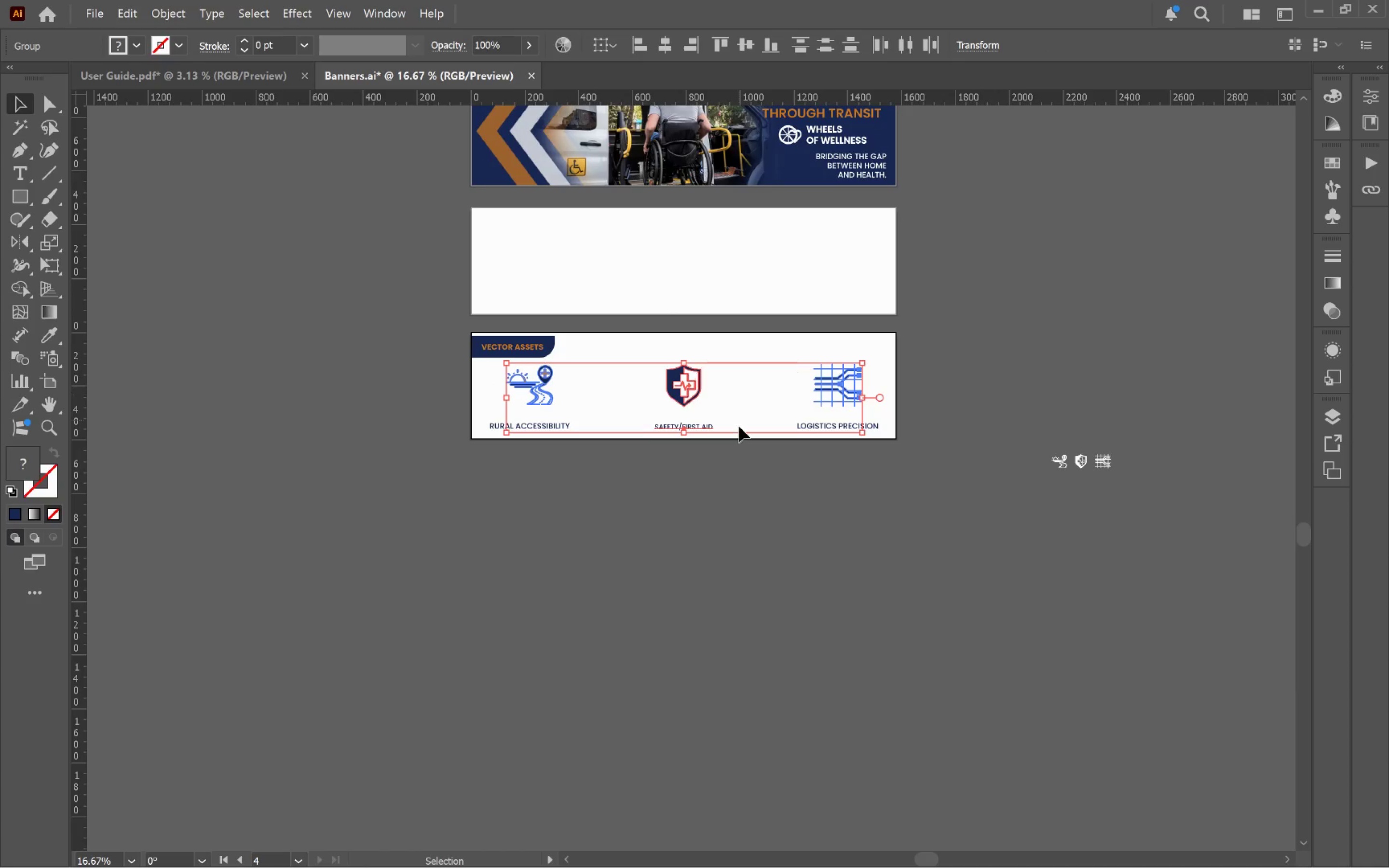 
left_click([739, 435])
 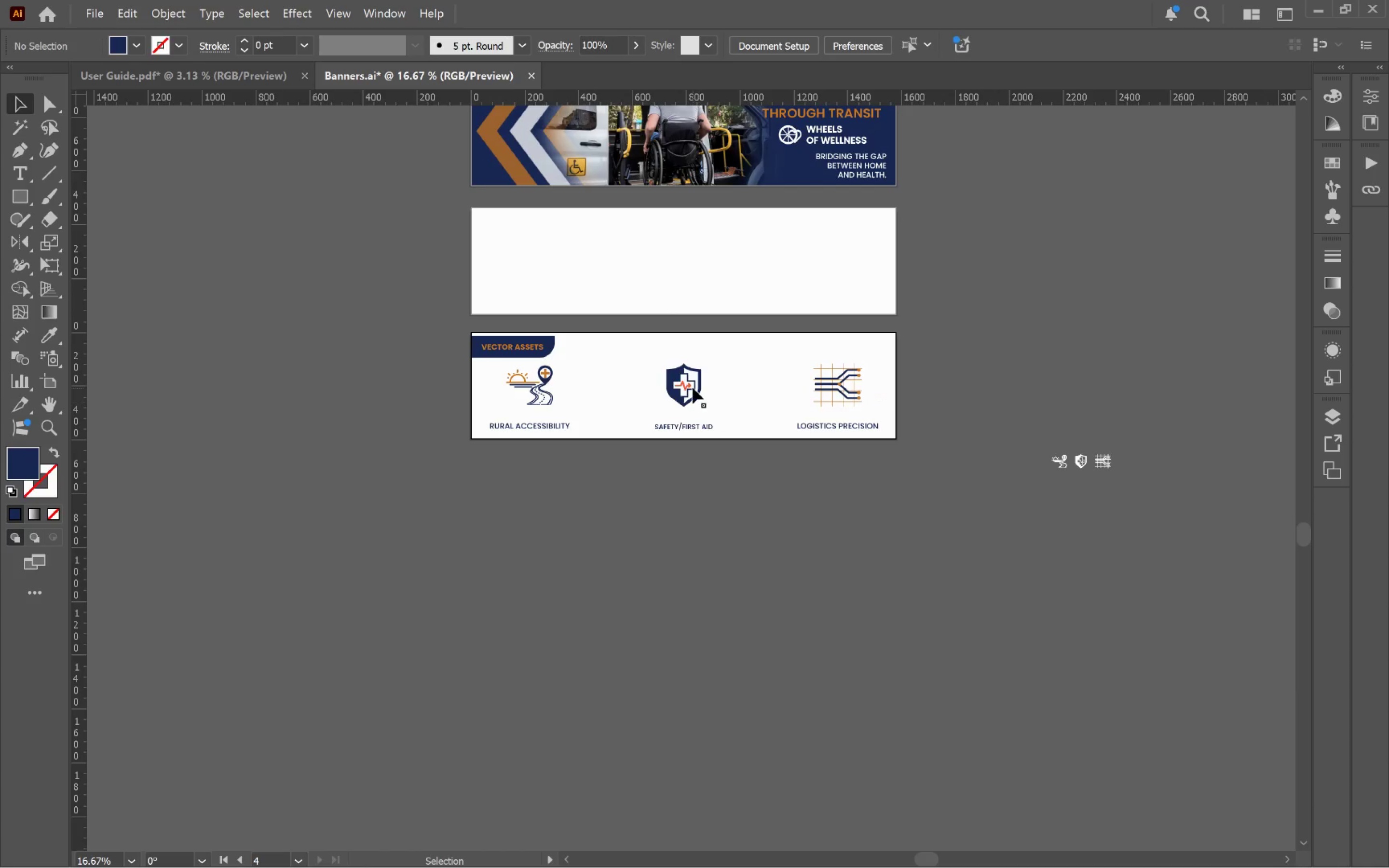 
left_click([693, 388])
 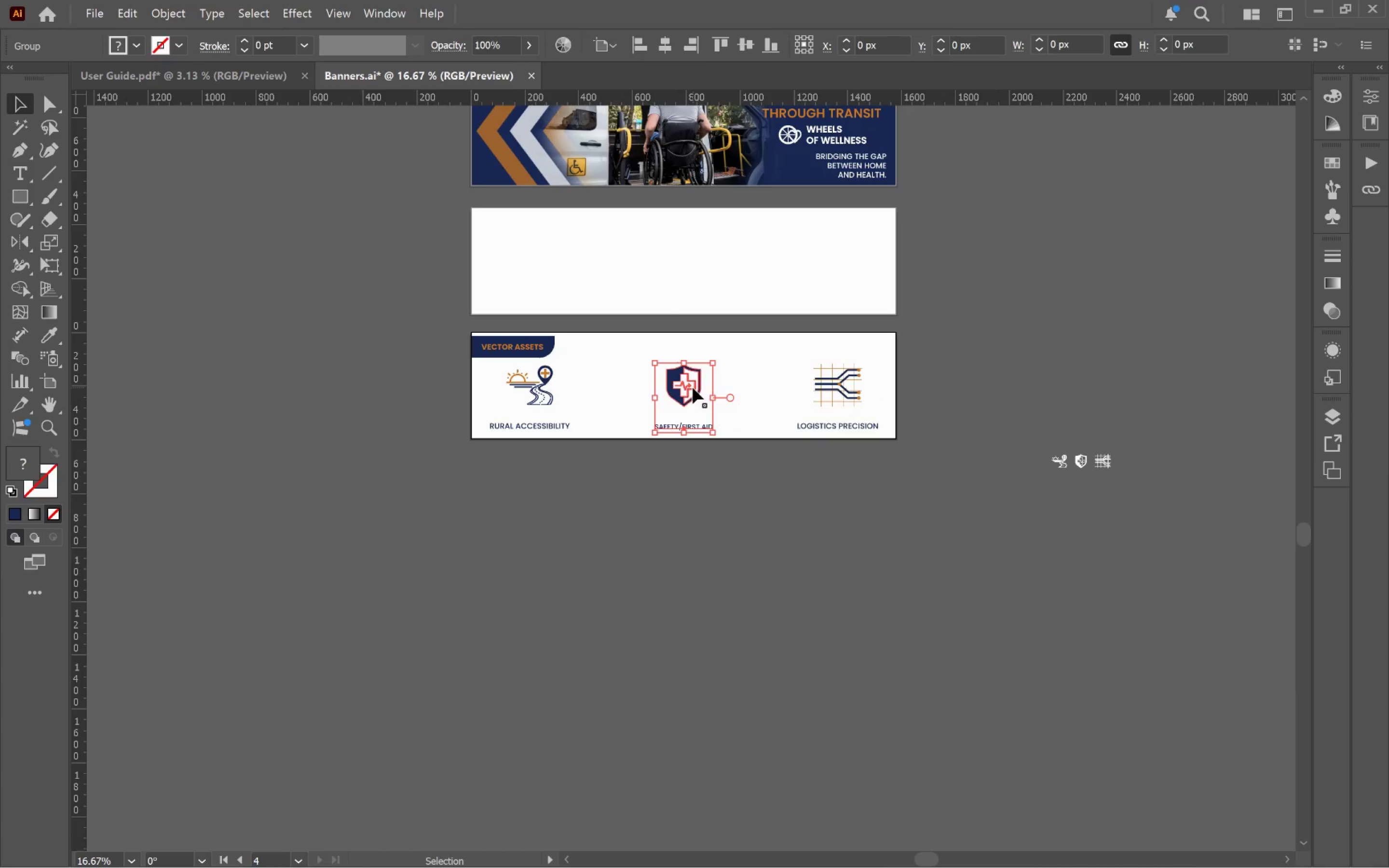 
right_click([693, 388])
 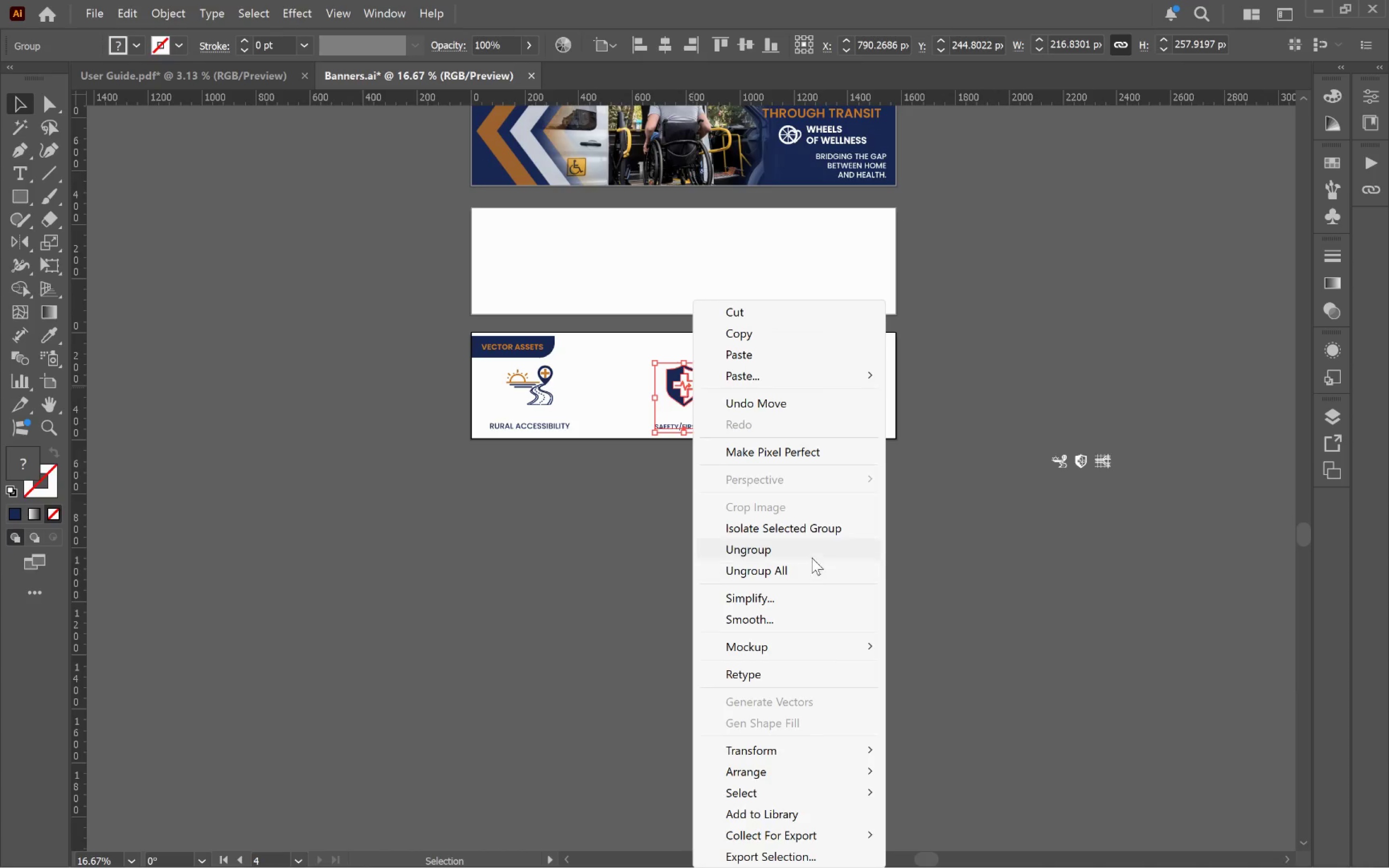 
left_click([809, 552])
 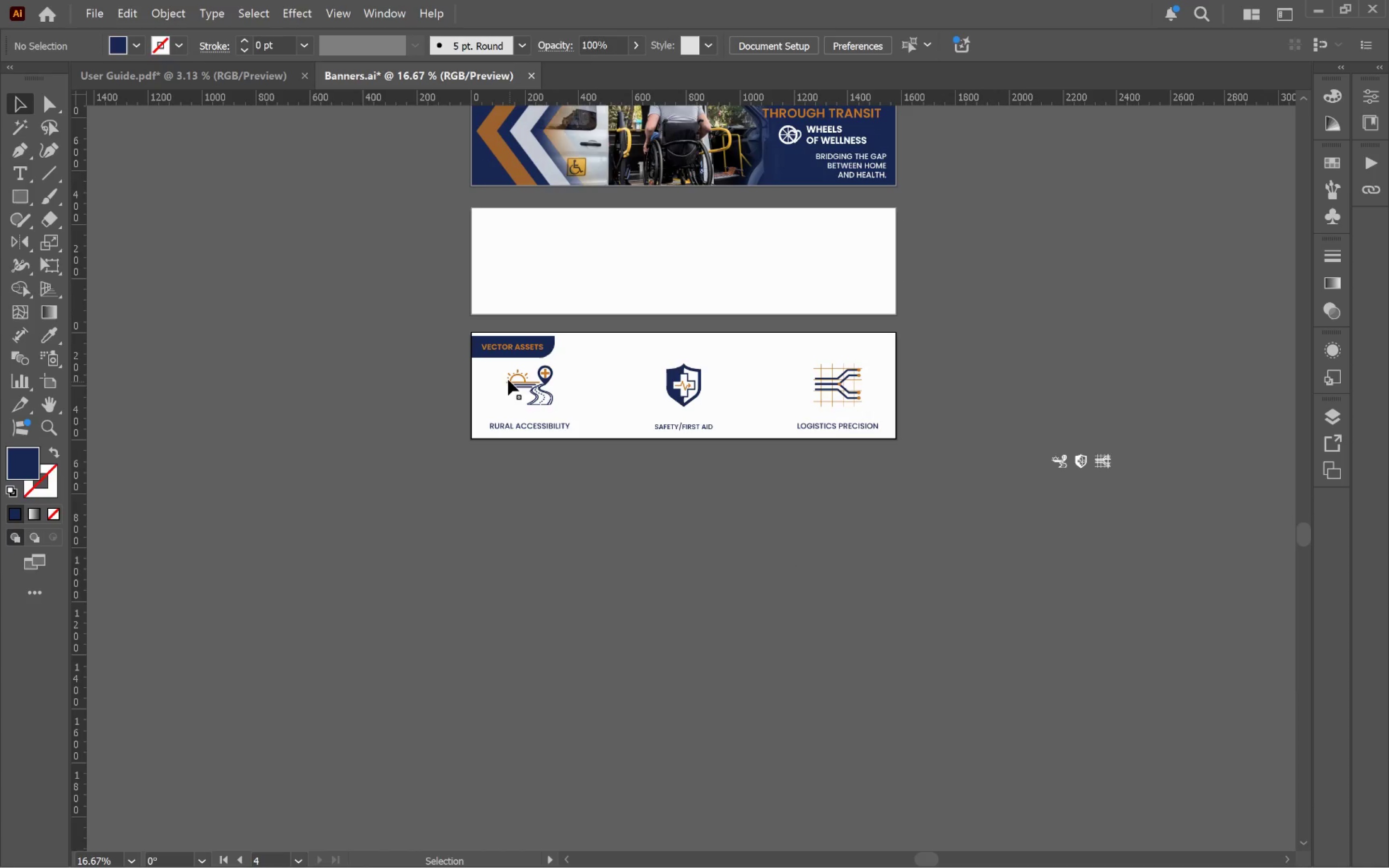 
left_click_drag(start_coordinate=[490, 368], to_coordinate=[888, 397])
 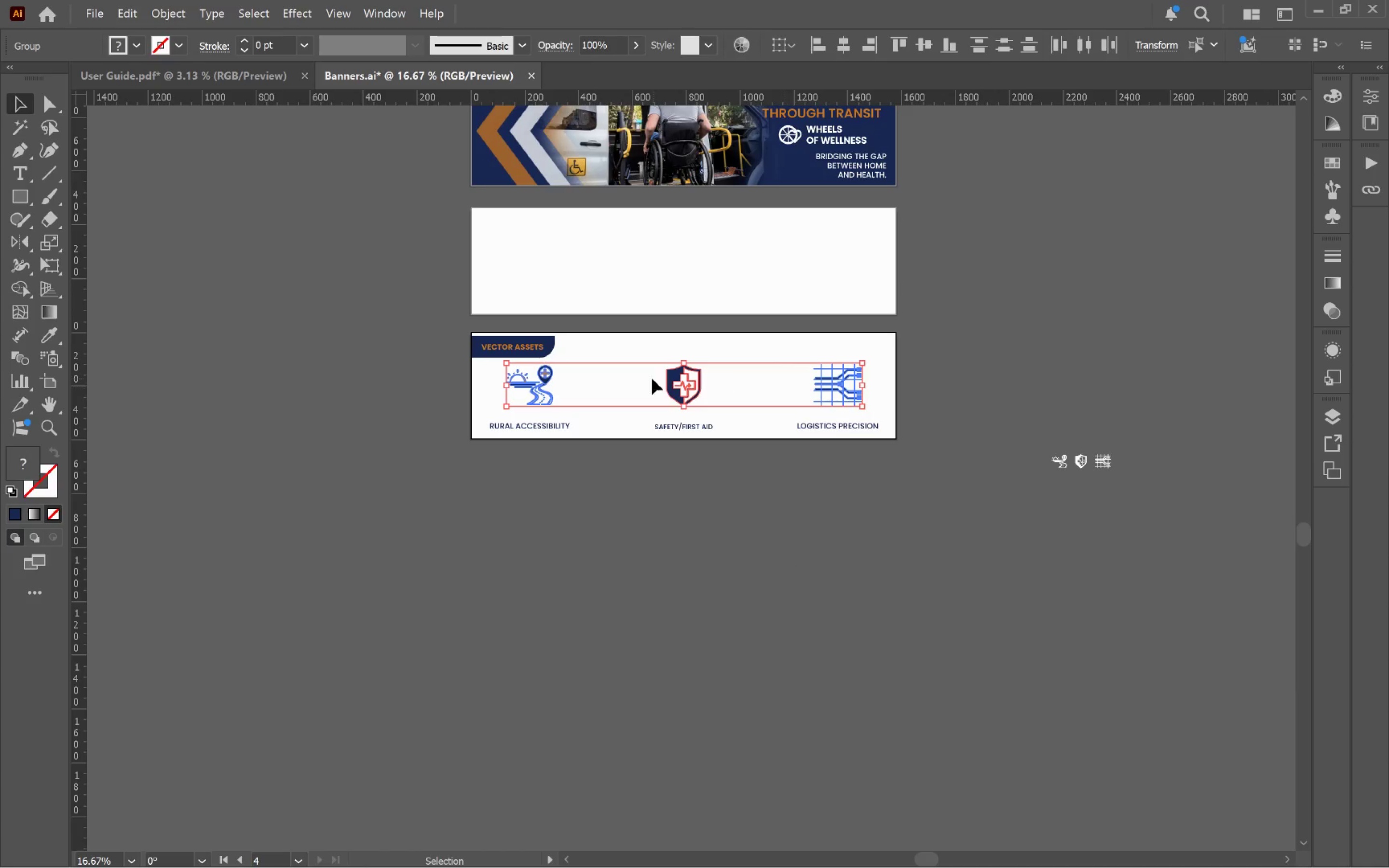 
hold_key(key=AltLeft, duration=0.88)
scroll: coordinate [698, 392], scroll_direction: up, amount: 5.0
 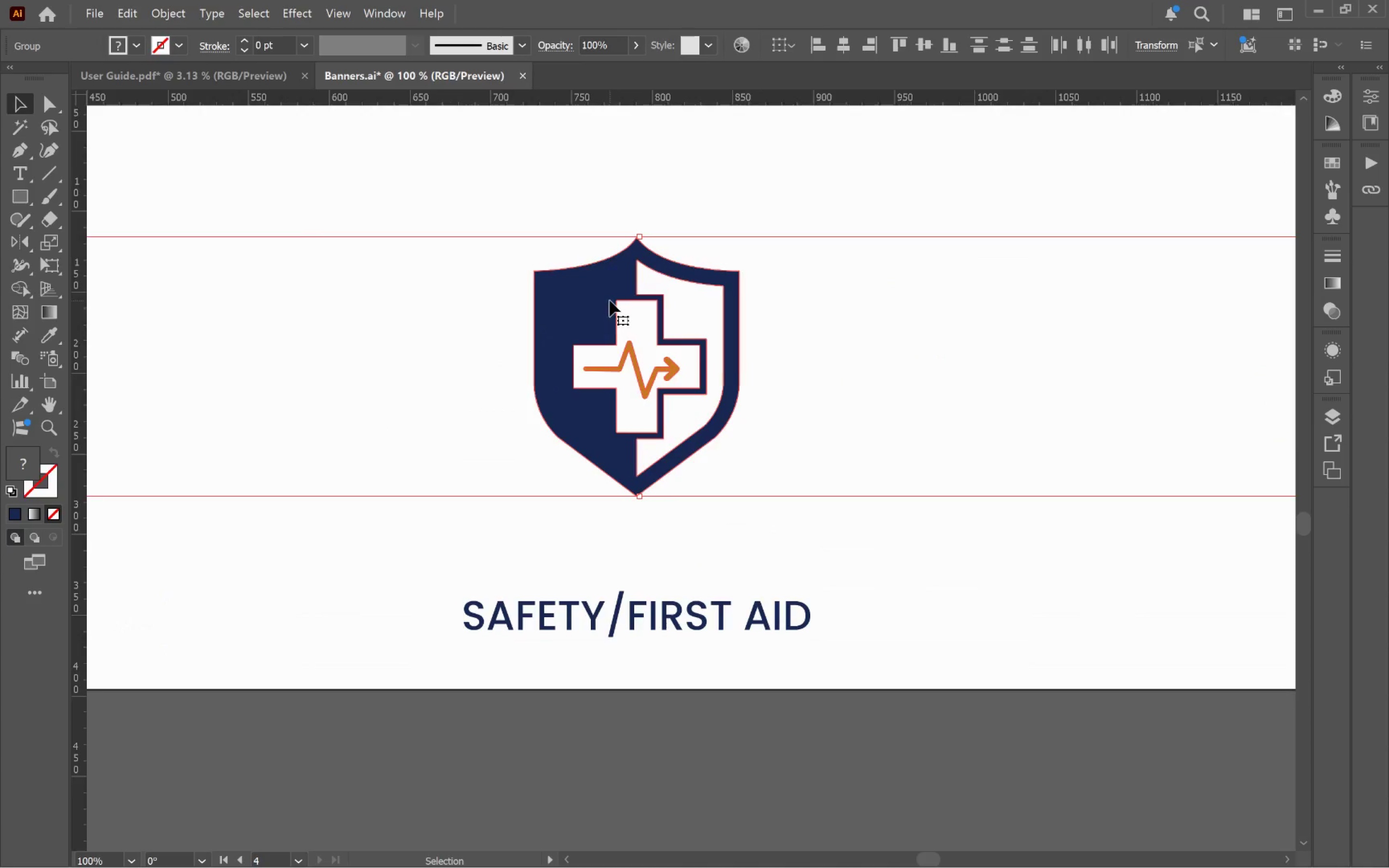 
left_click_drag(start_coordinate=[609, 299], to_coordinate=[613, 328])
 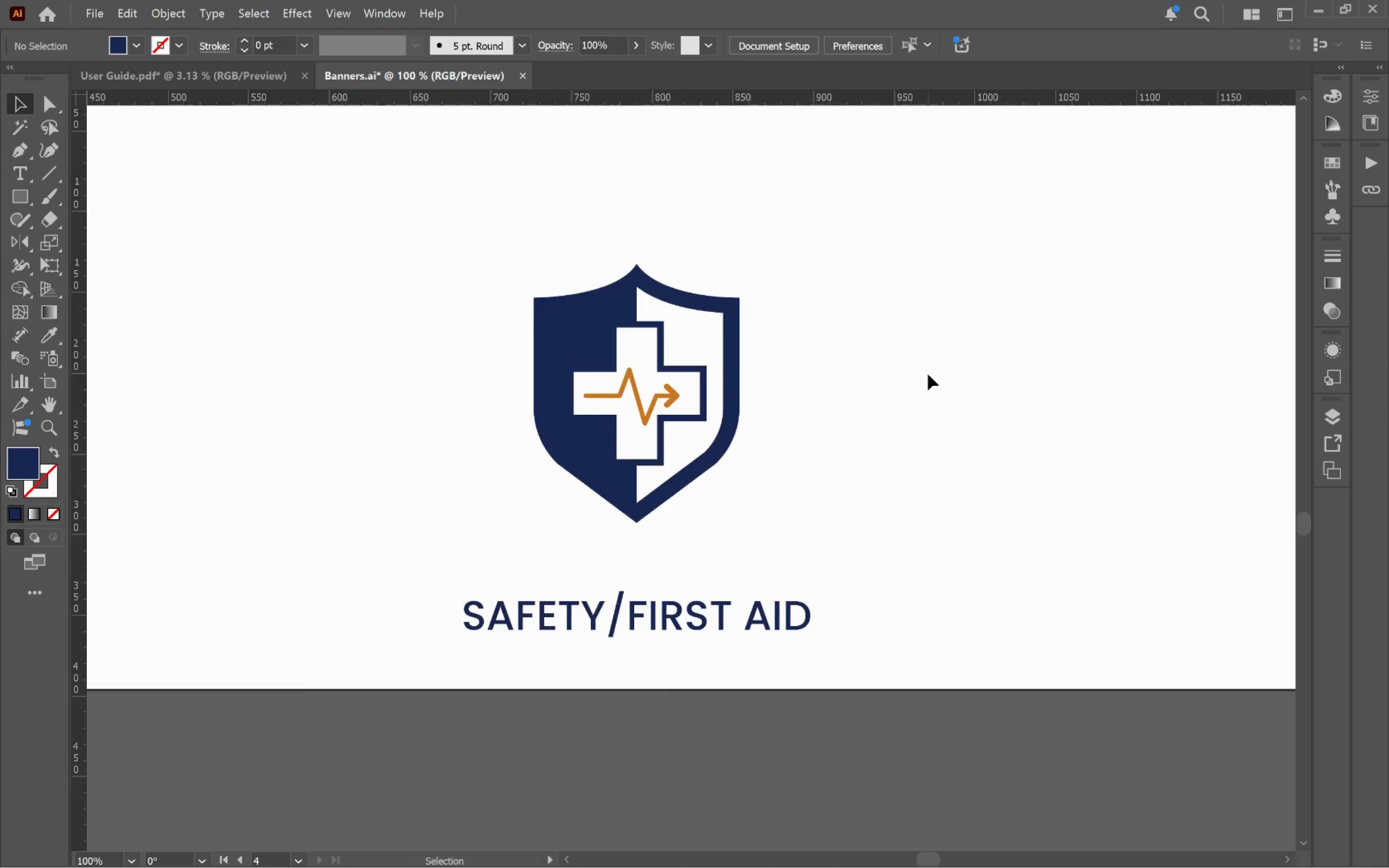 
hold_key(key=ShiftLeft, duration=2.1)
 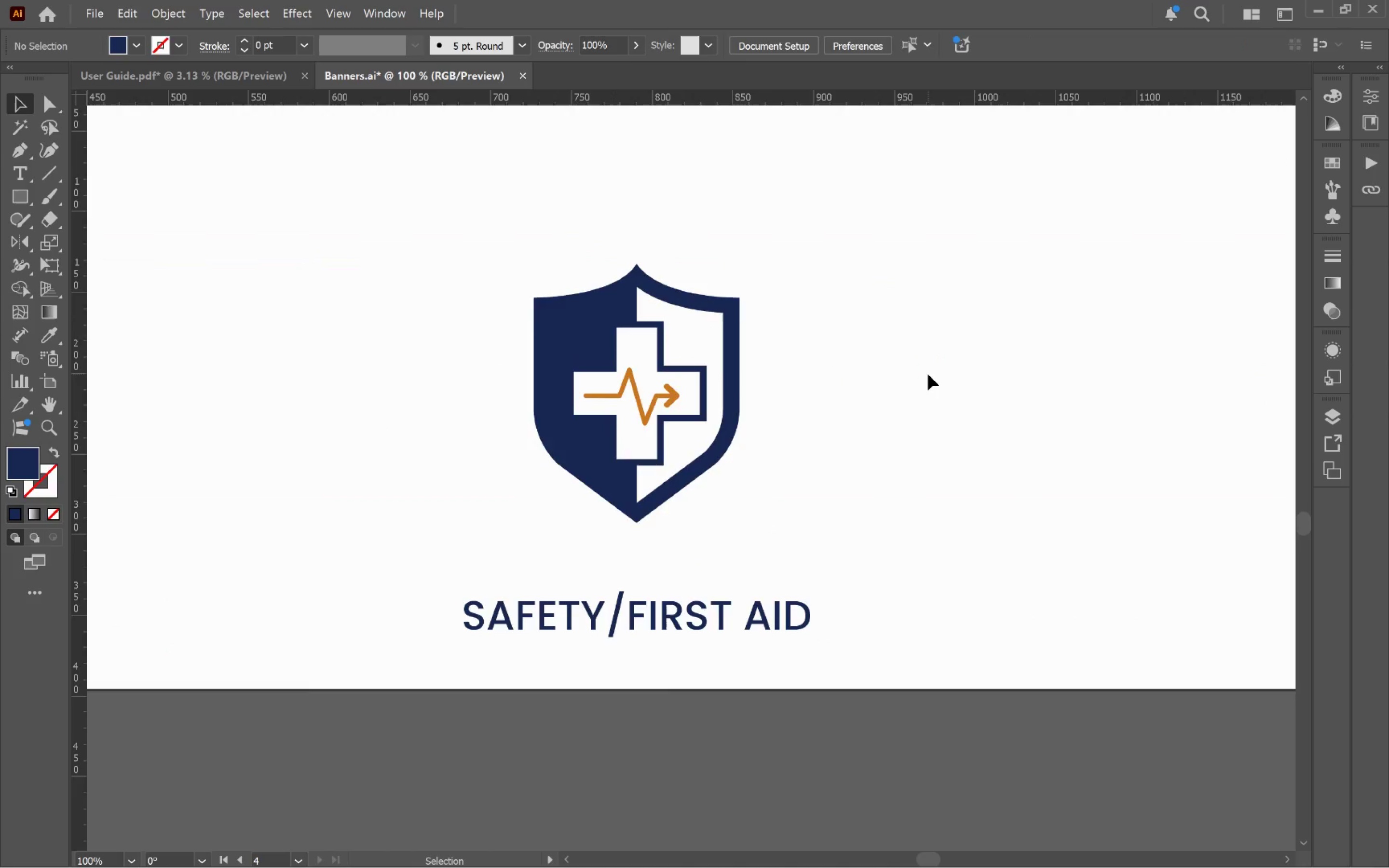 
hold_key(key=AltLeft, duration=0.87)
 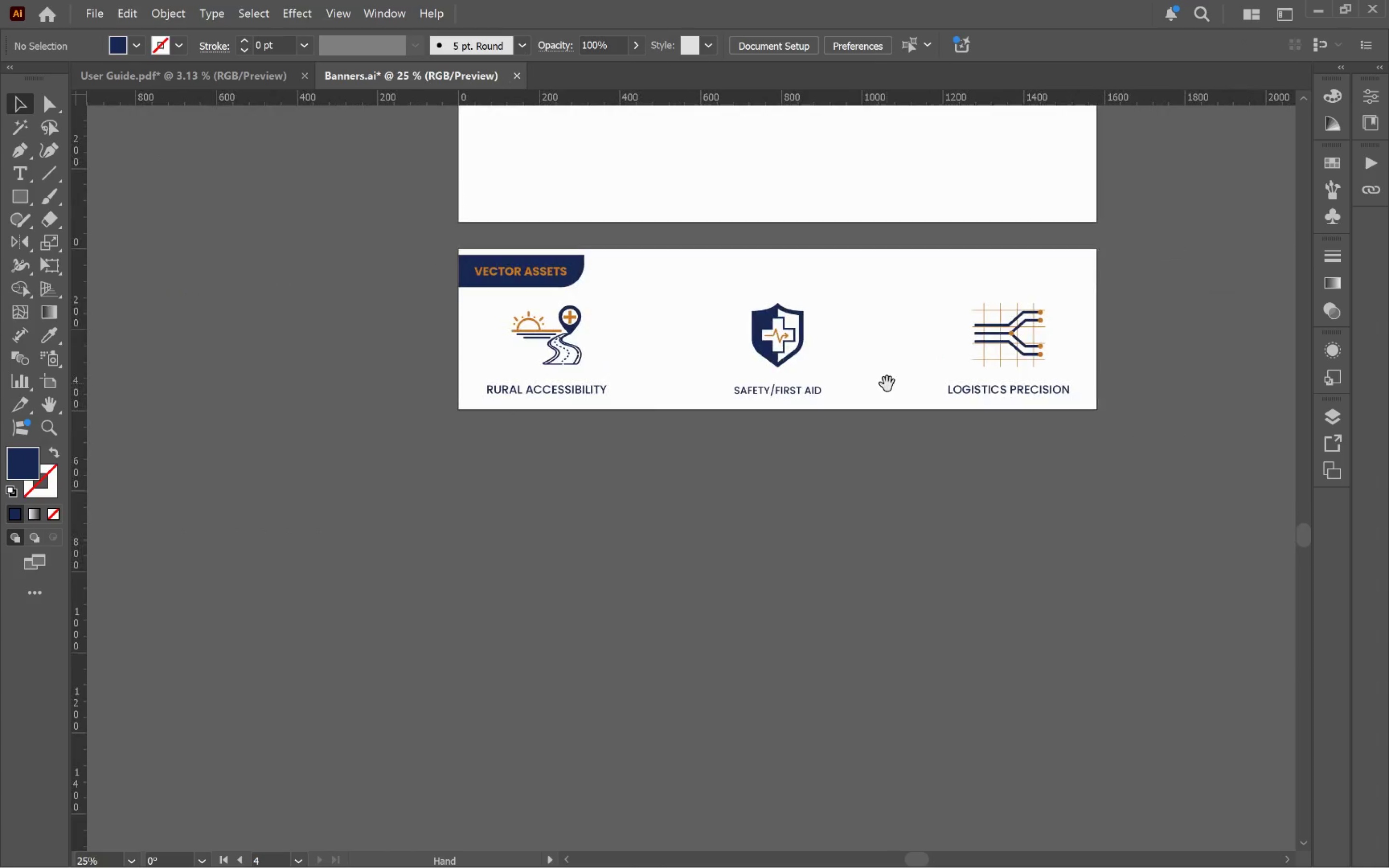 
hold_key(key=Space, duration=0.46)
 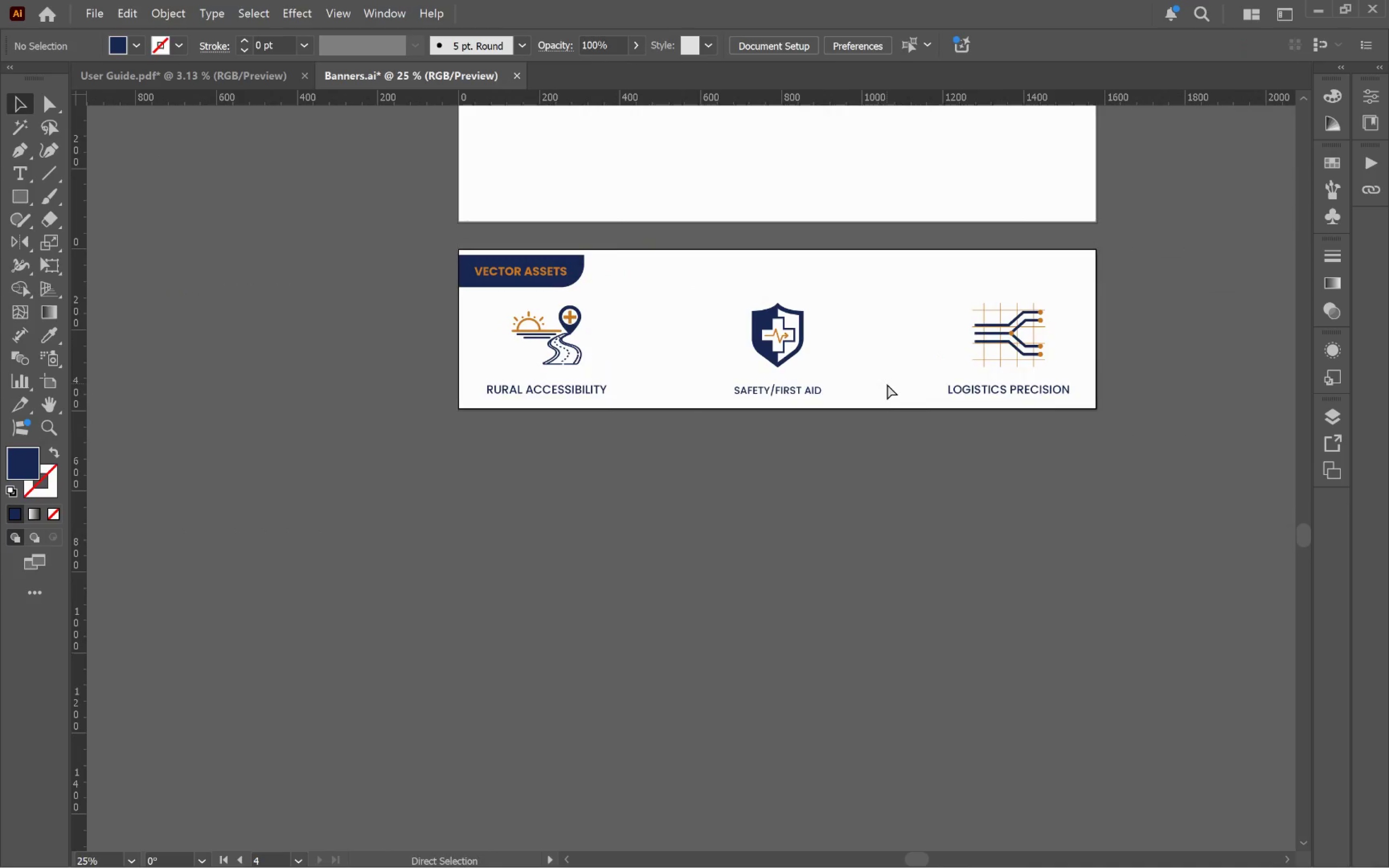 
scroll: coordinate [933, 377], scroll_direction: down, amount: 4.0
 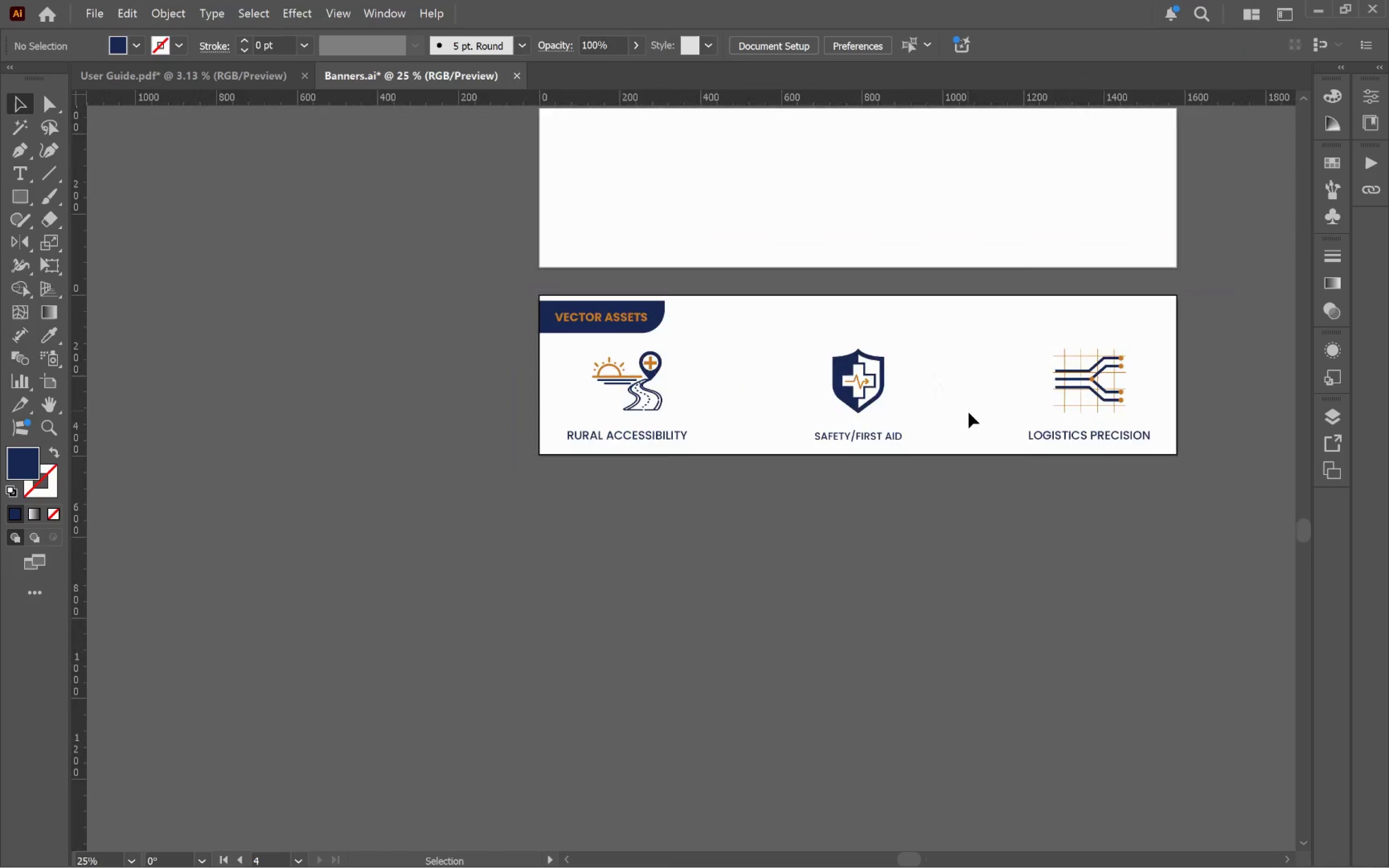 
left_click_drag(start_coordinate=[968, 430], to_coordinate=[887, 384])
 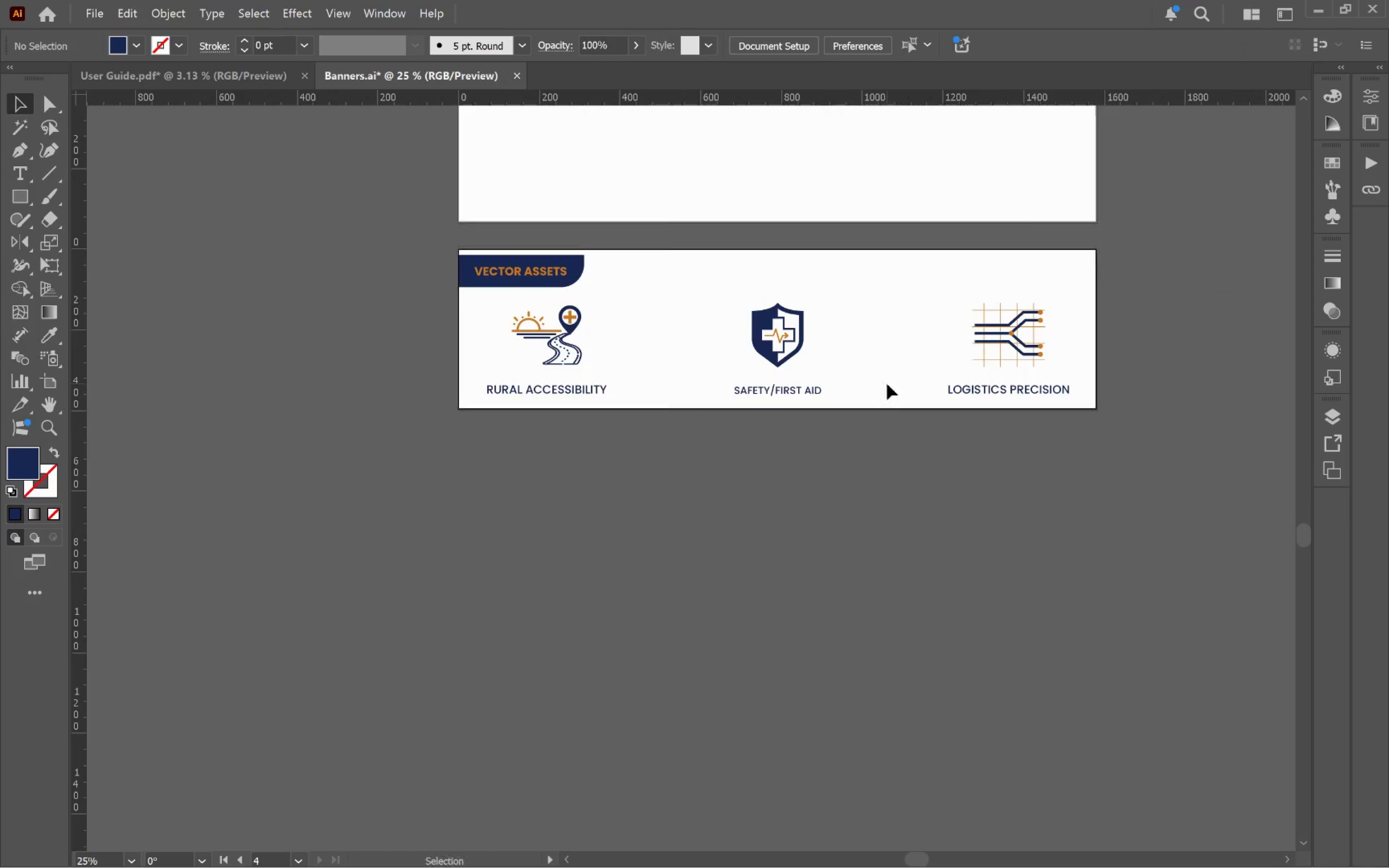 
key(Control+S)
 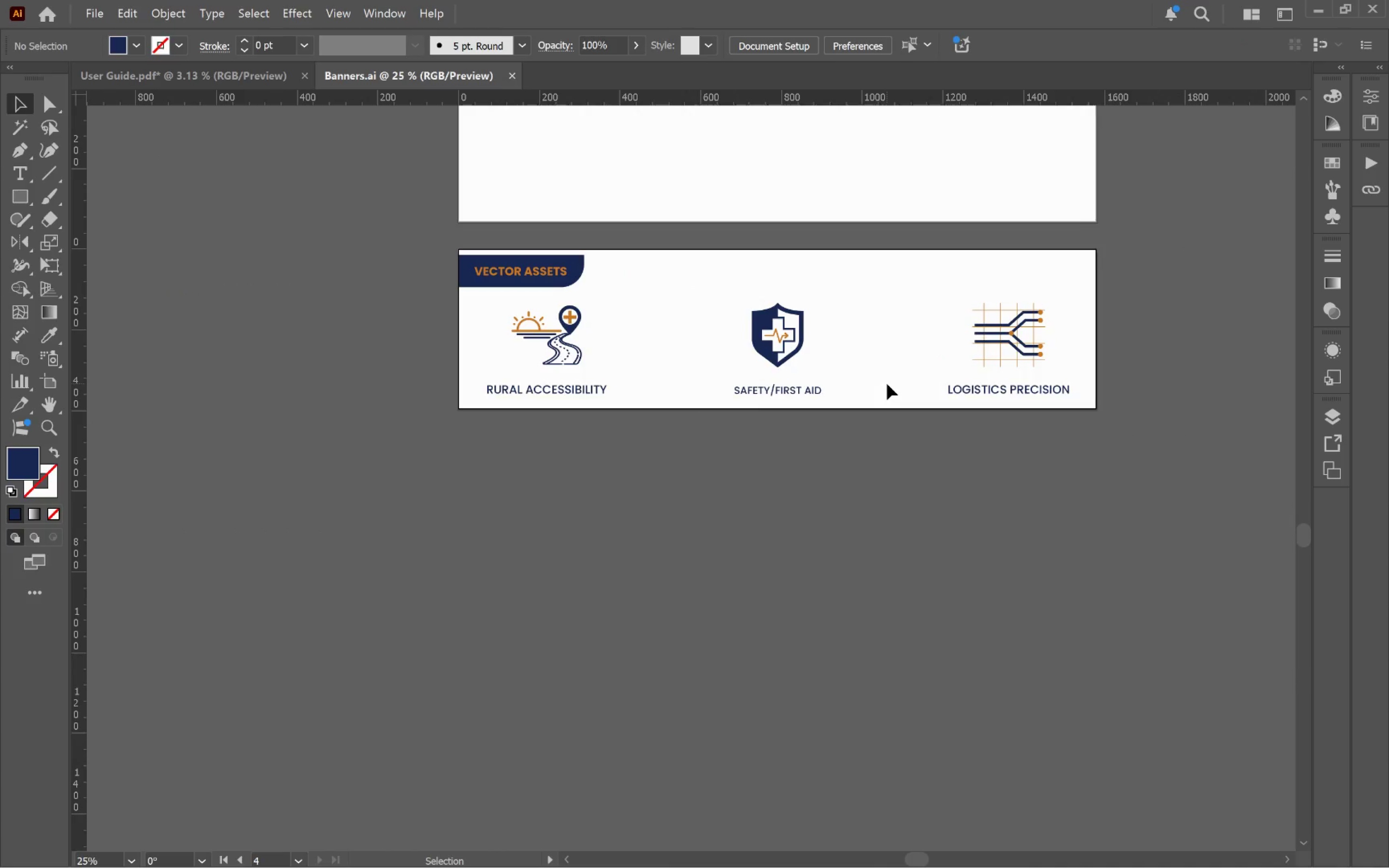 
wait(7.06)
 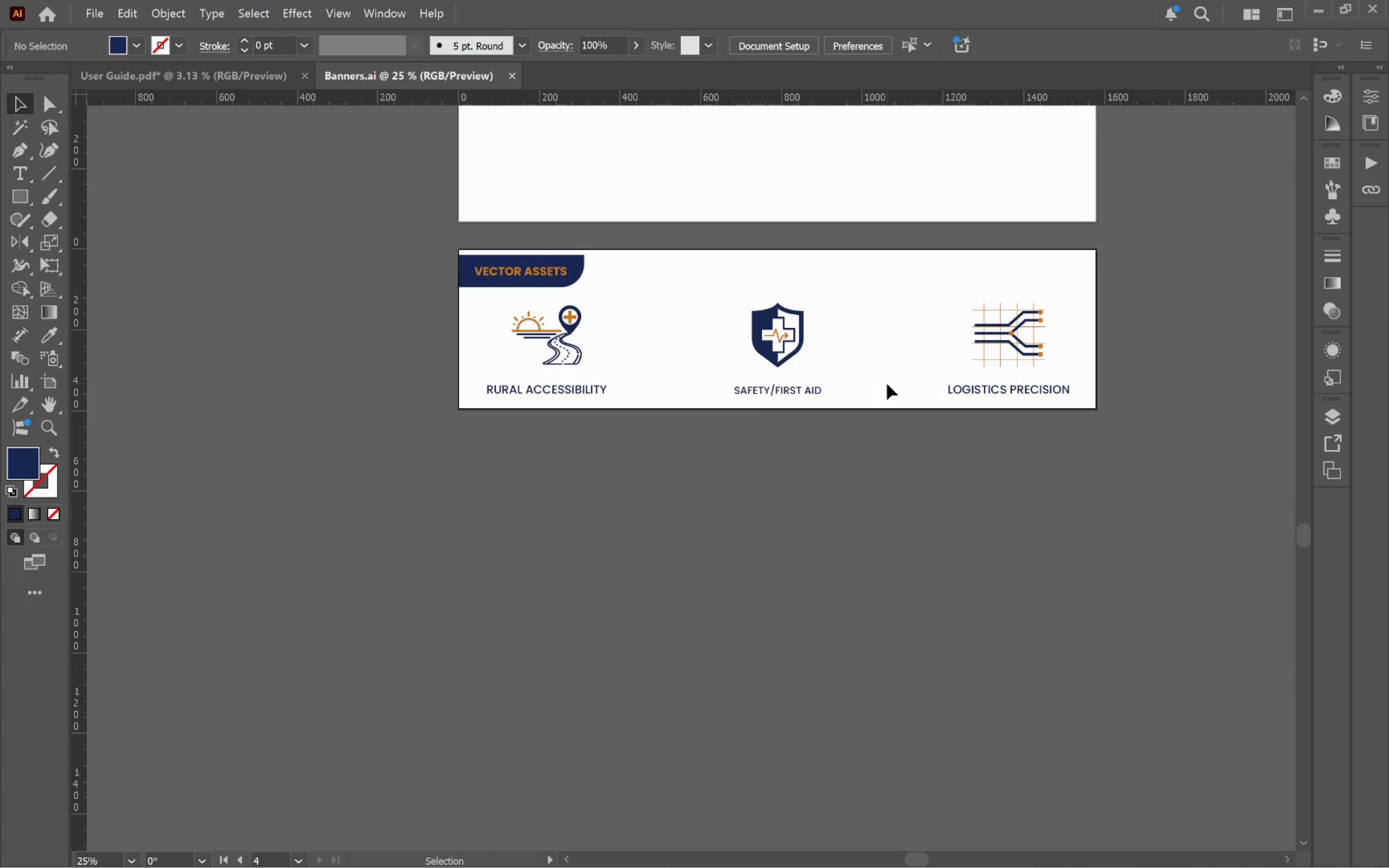 
key(Alt+Tab)